 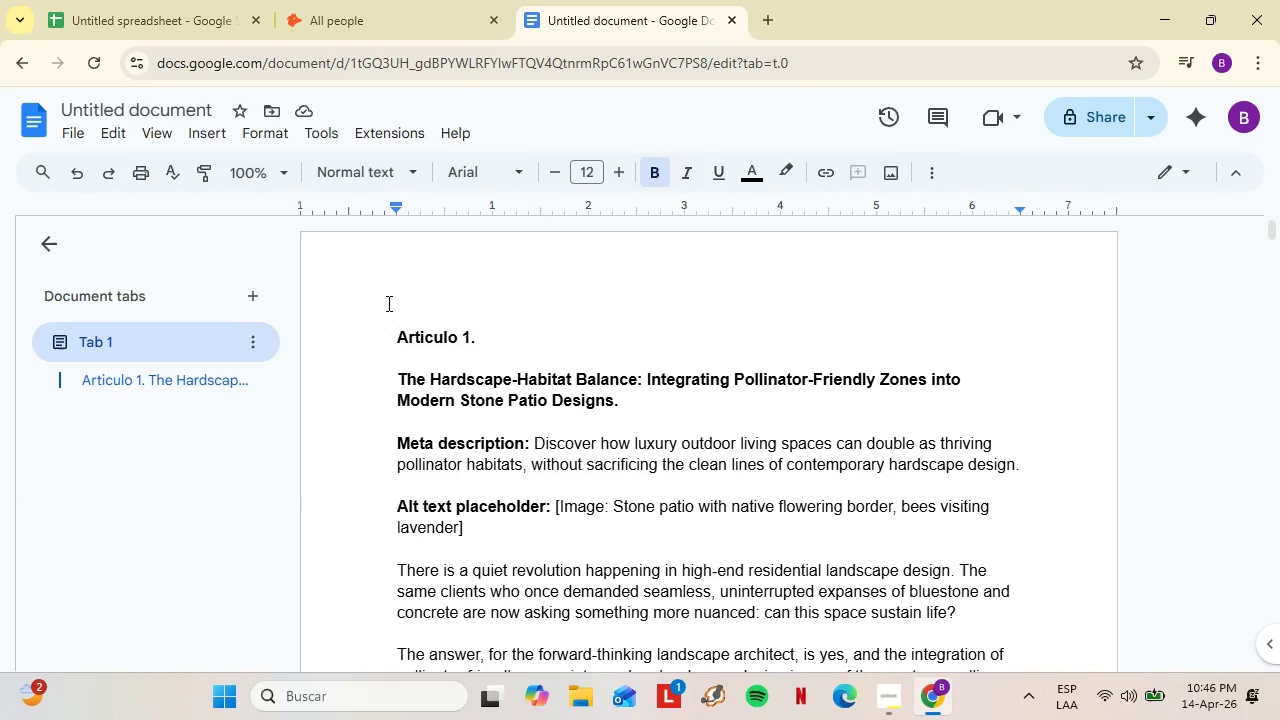 
left_click([253, 374])
 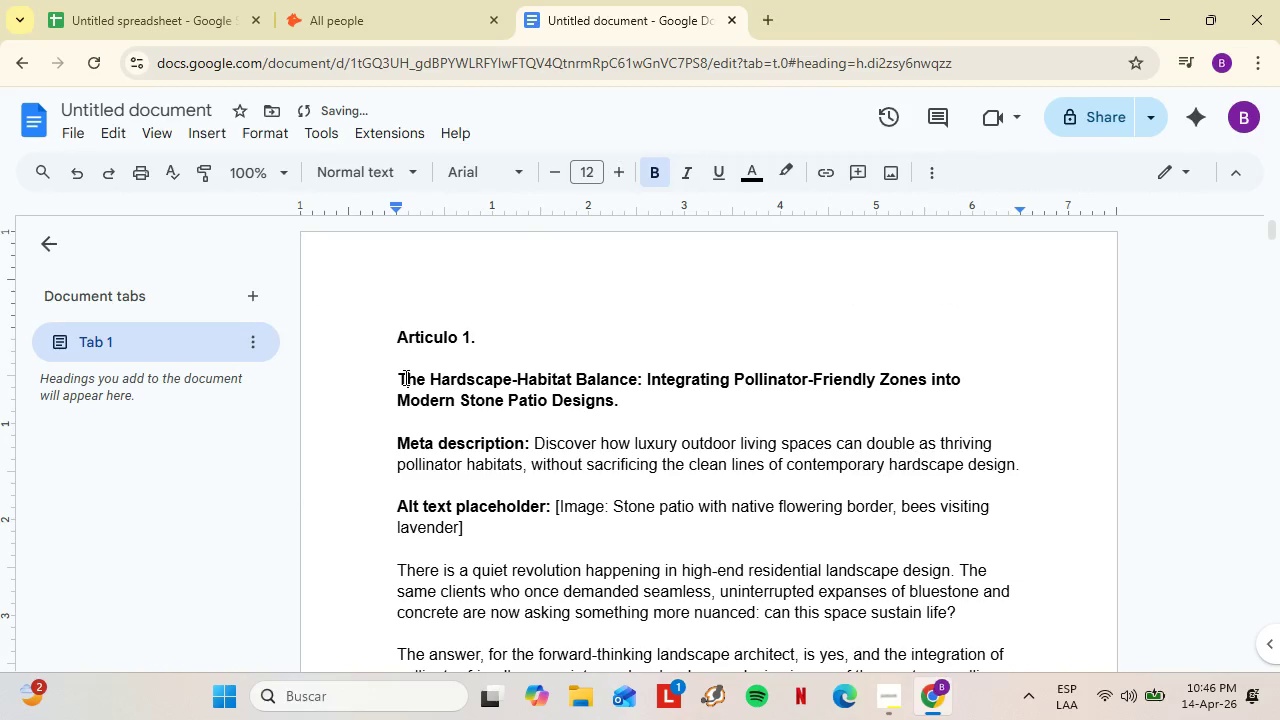 
scroll: coordinate [384, 422], scroll_direction: up, amount: 54.0
 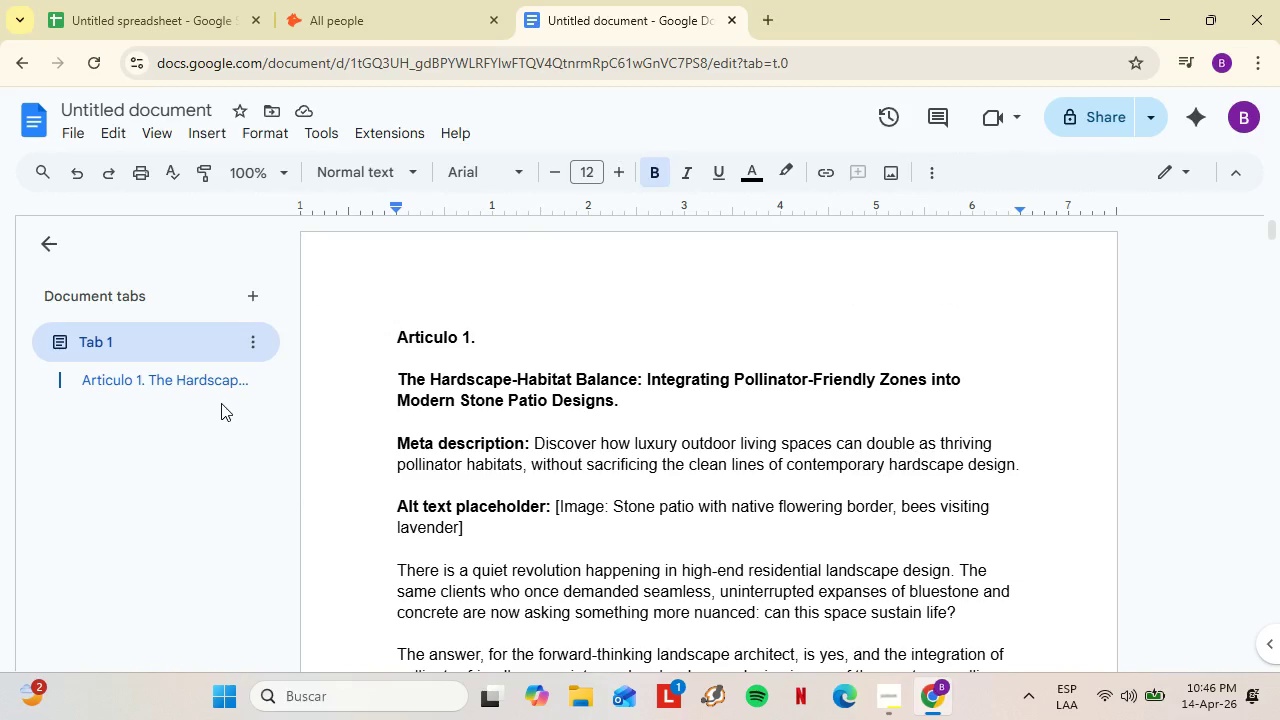 
left_click([404, 377])
 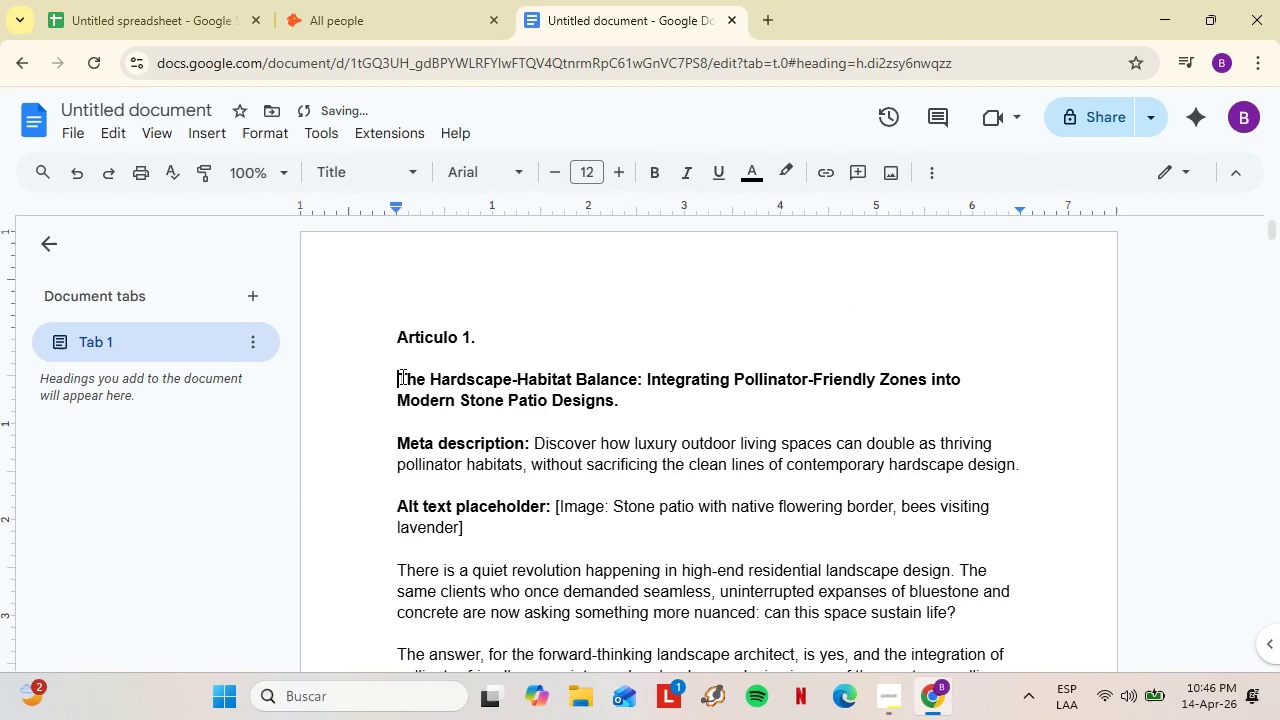 
left_click([401, 376])
 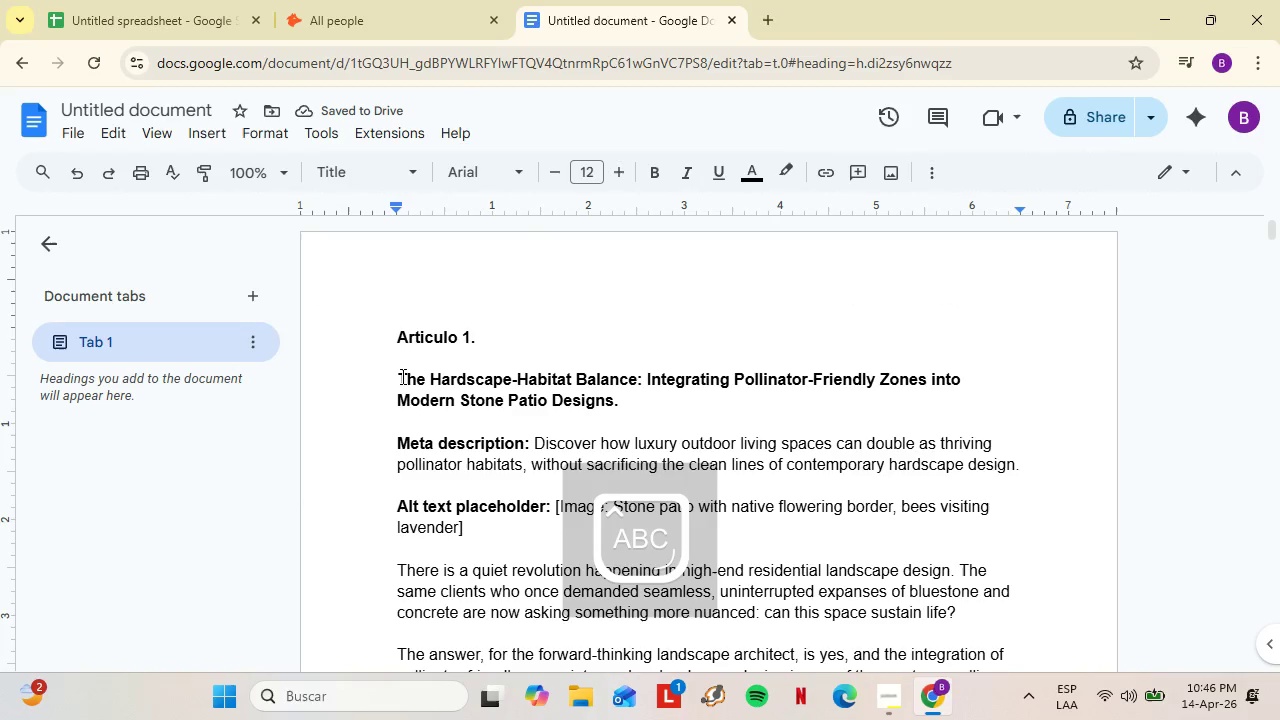 
key(CapsLock)
 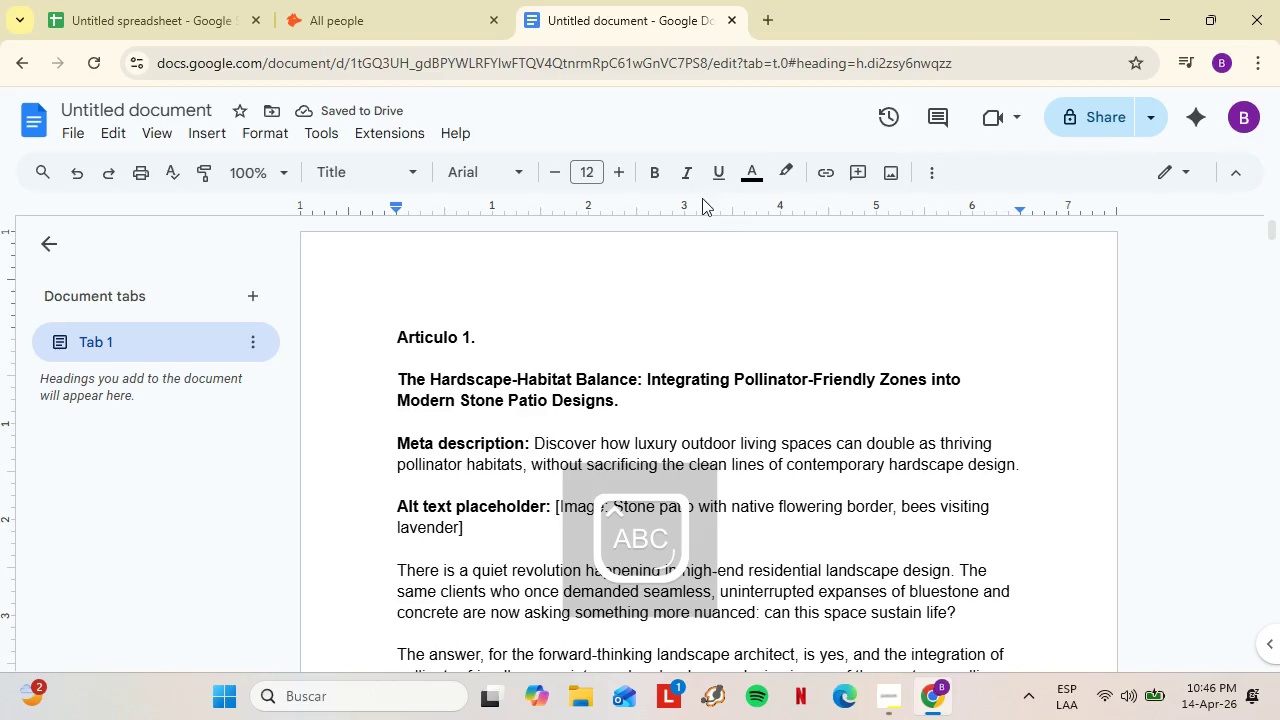 
left_click([654, 165])
 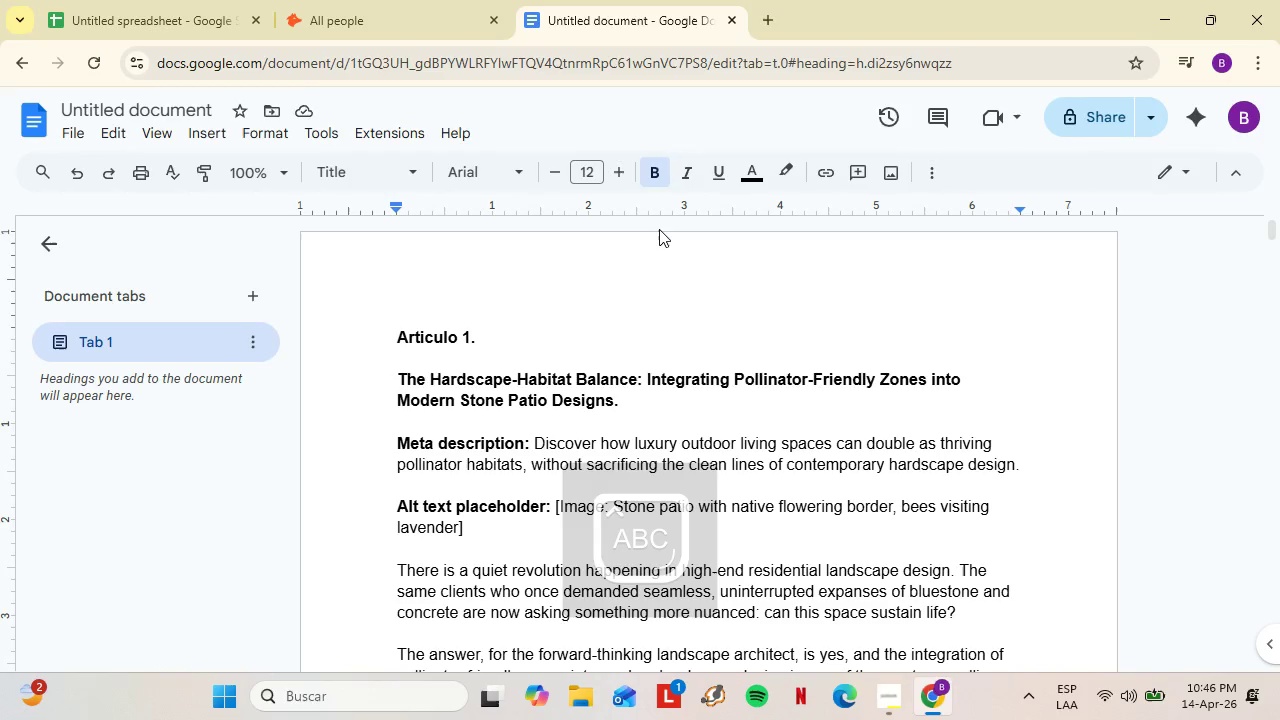 
key(H)
 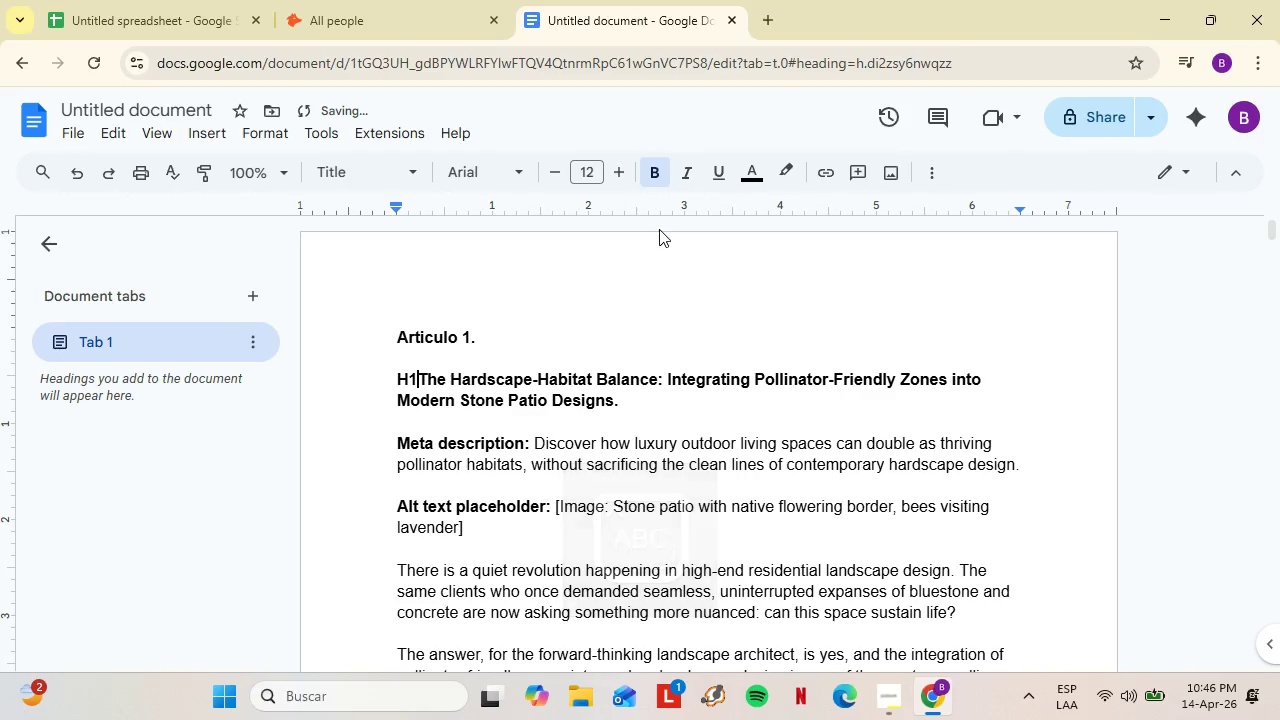 
key(1)
 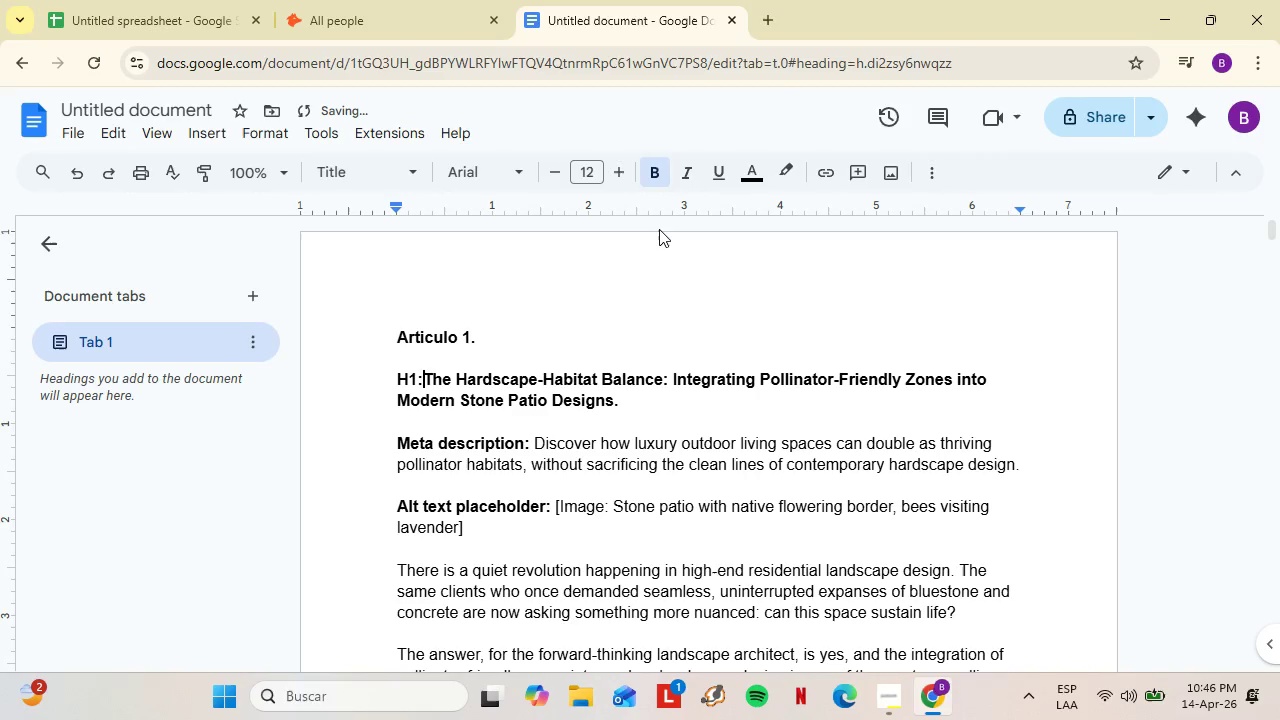 
key(Shift+Period)
 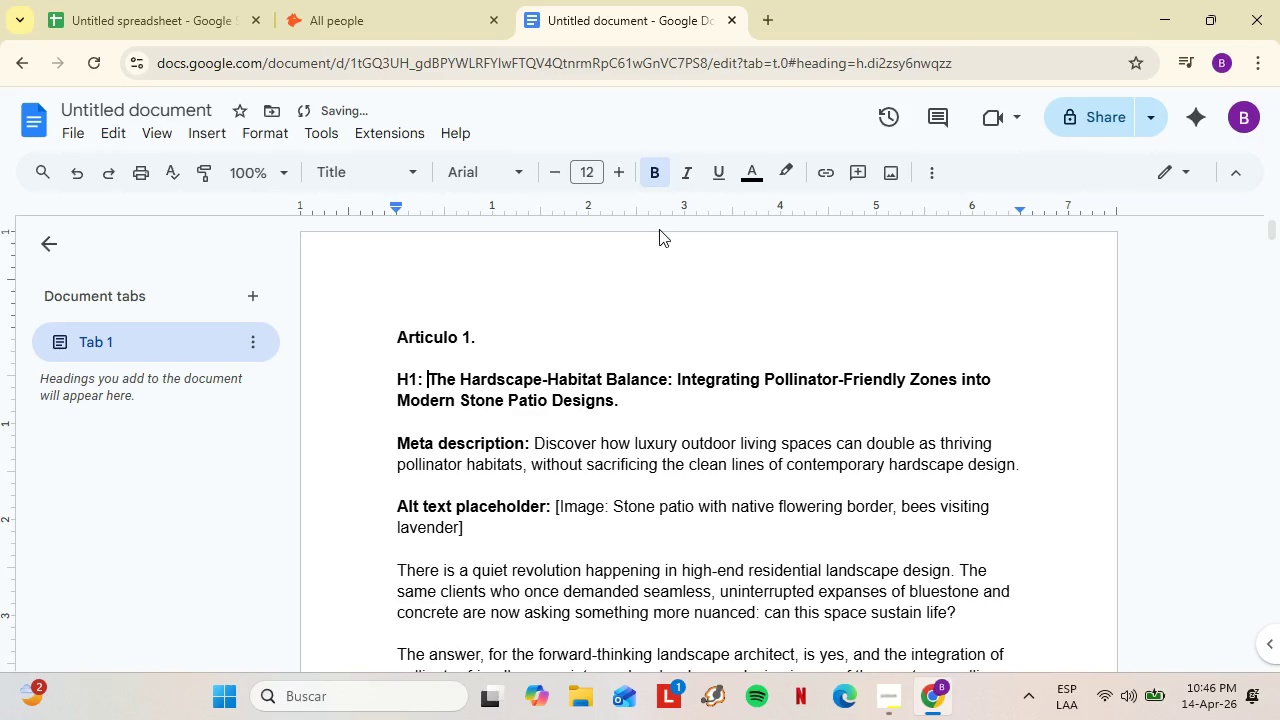 
key(Space)
 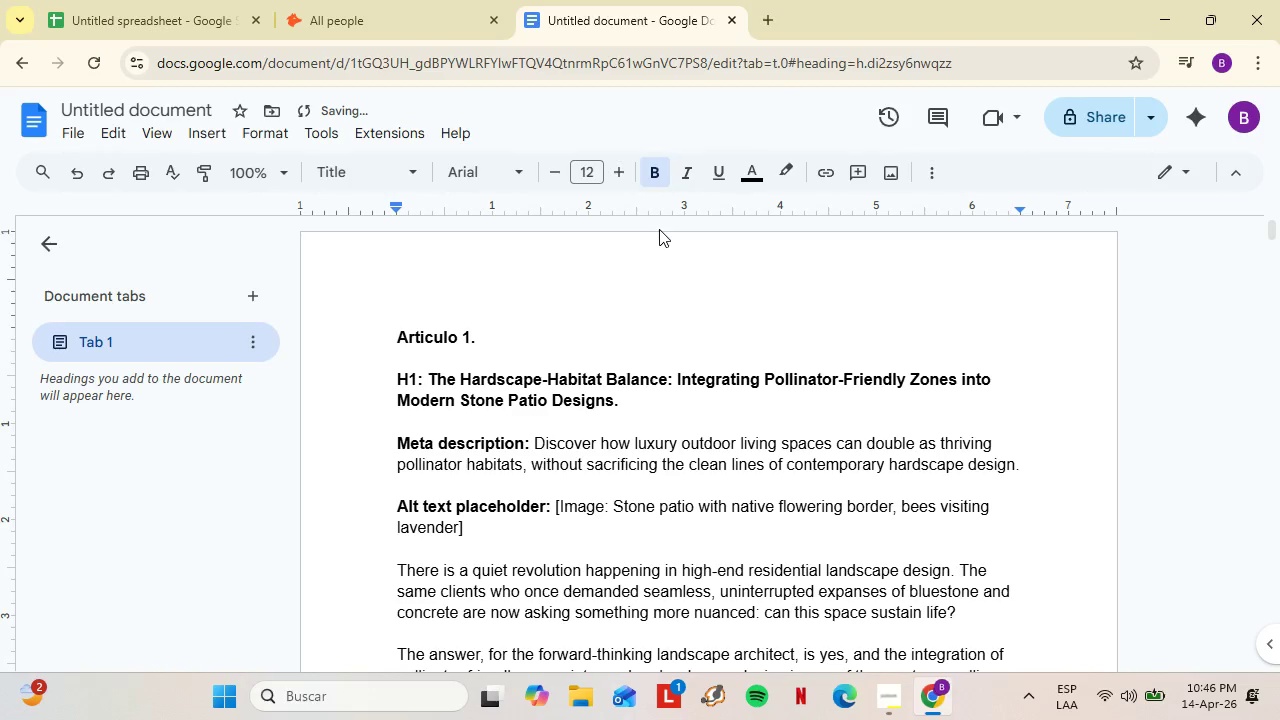 
key(ArrowDown)
 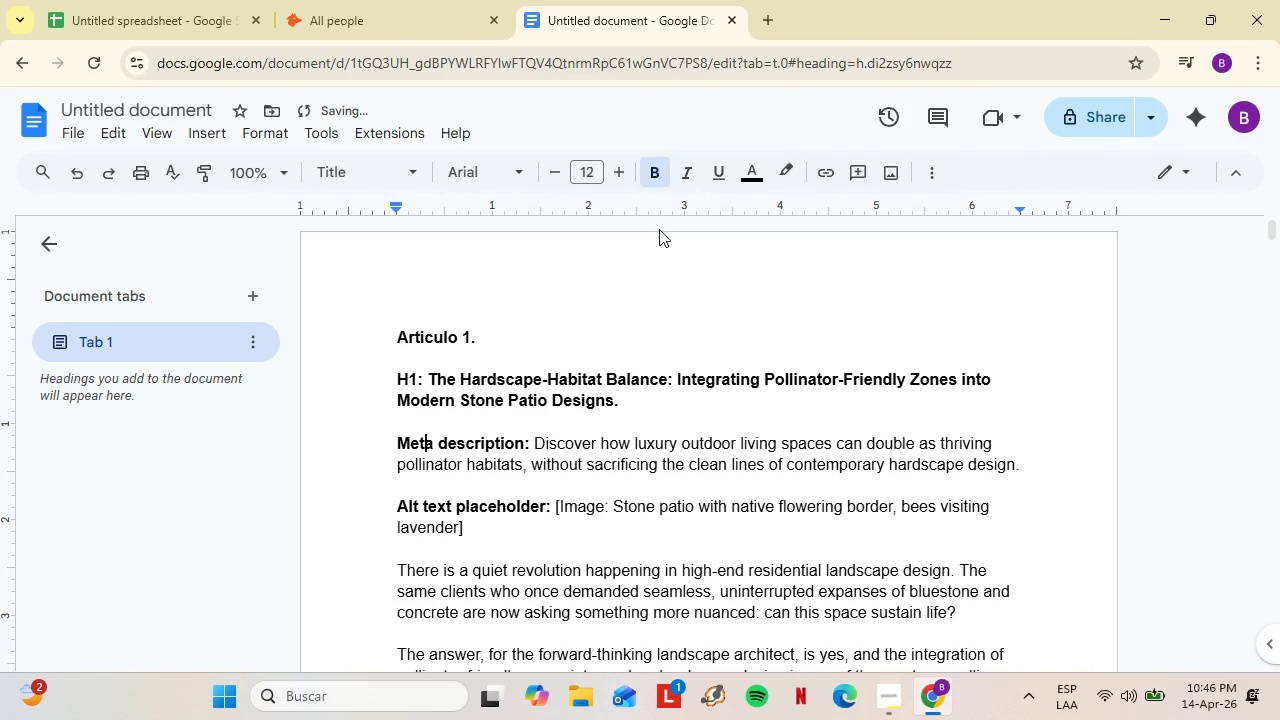 
key(ArrowDown)
 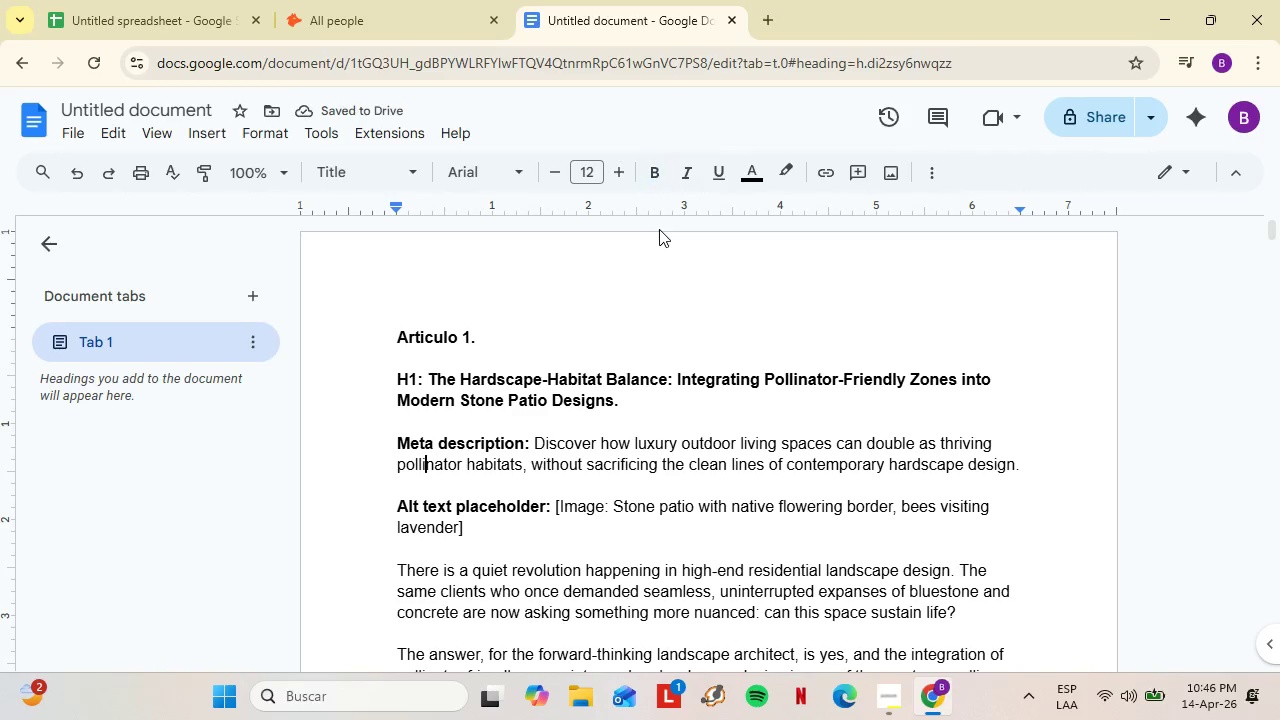 
key(ArrowDown)
 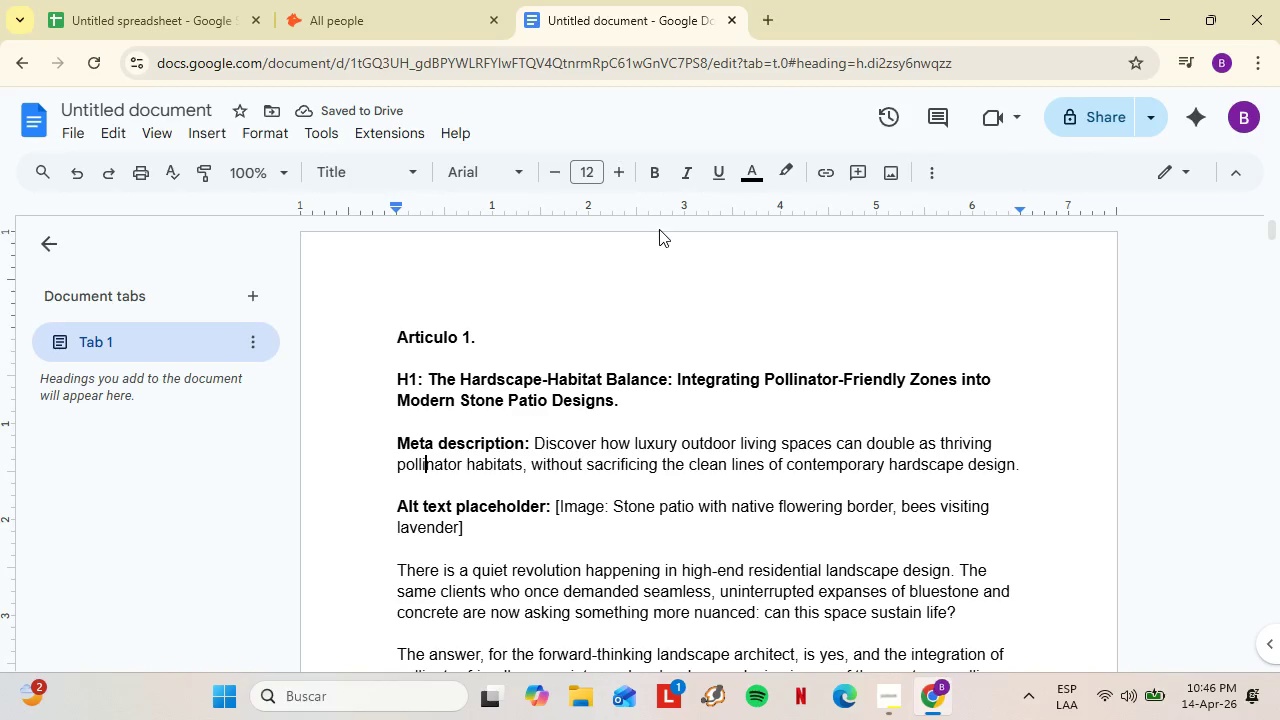 
hold_key(key=ArrowDown, duration=0.67)
 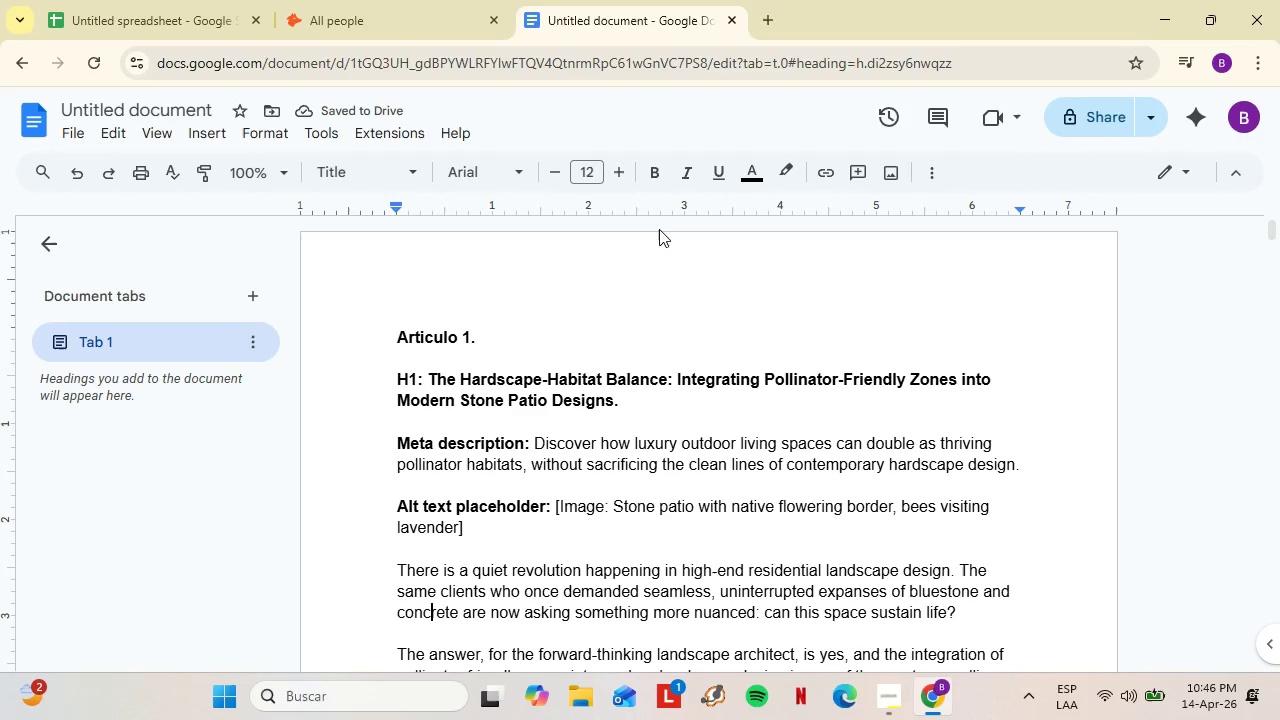 
hold_key(key=ArrowDown, duration=0.98)
 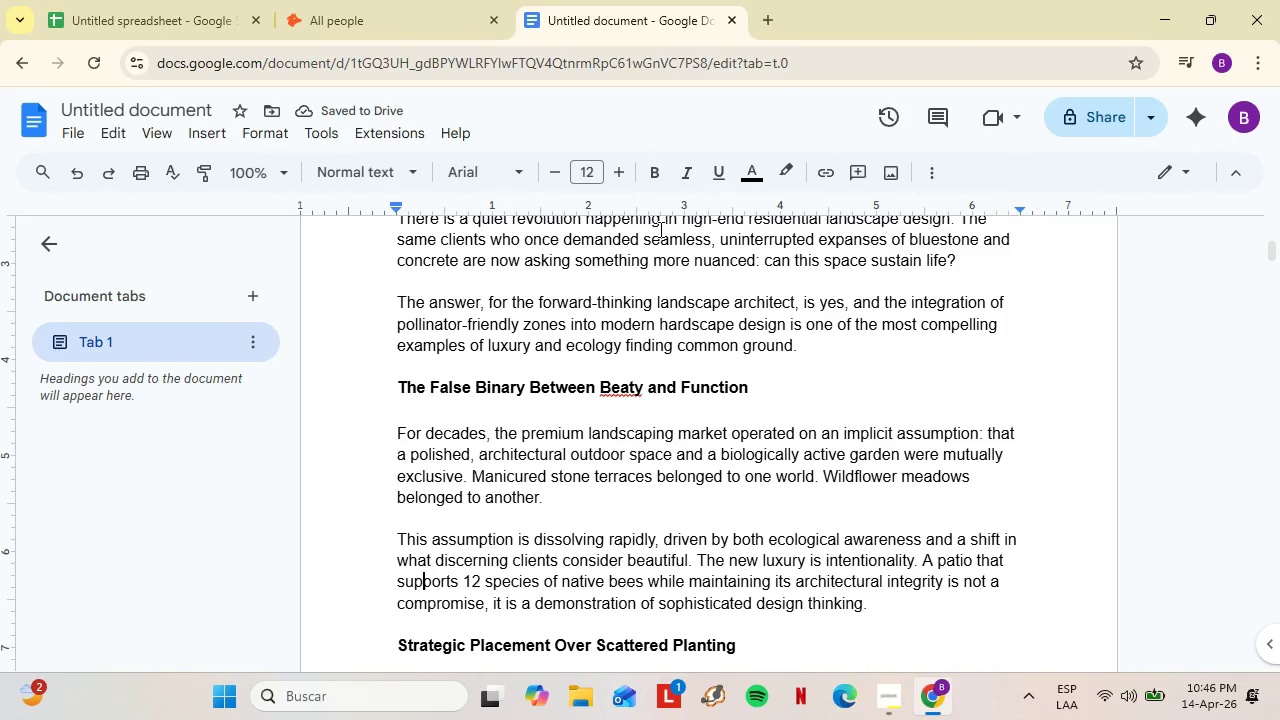 
hold_key(key=ArrowUp, duration=0.73)
 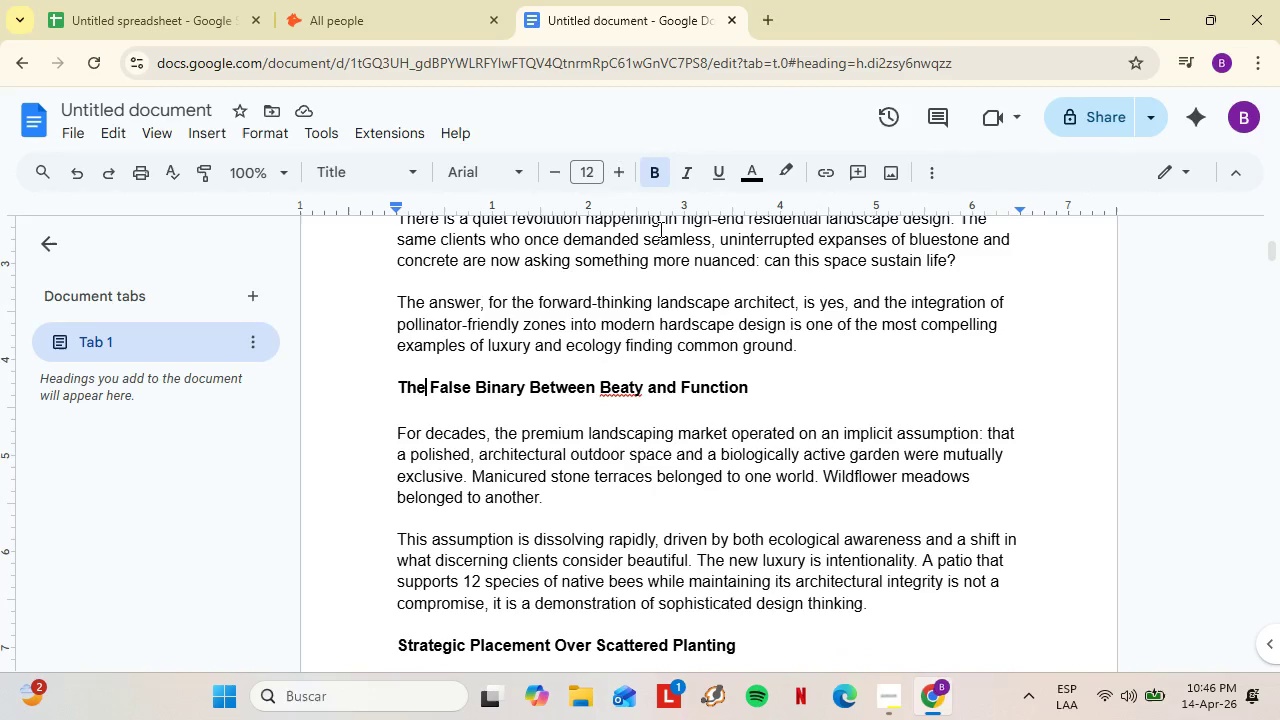 
key(ArrowUp)
 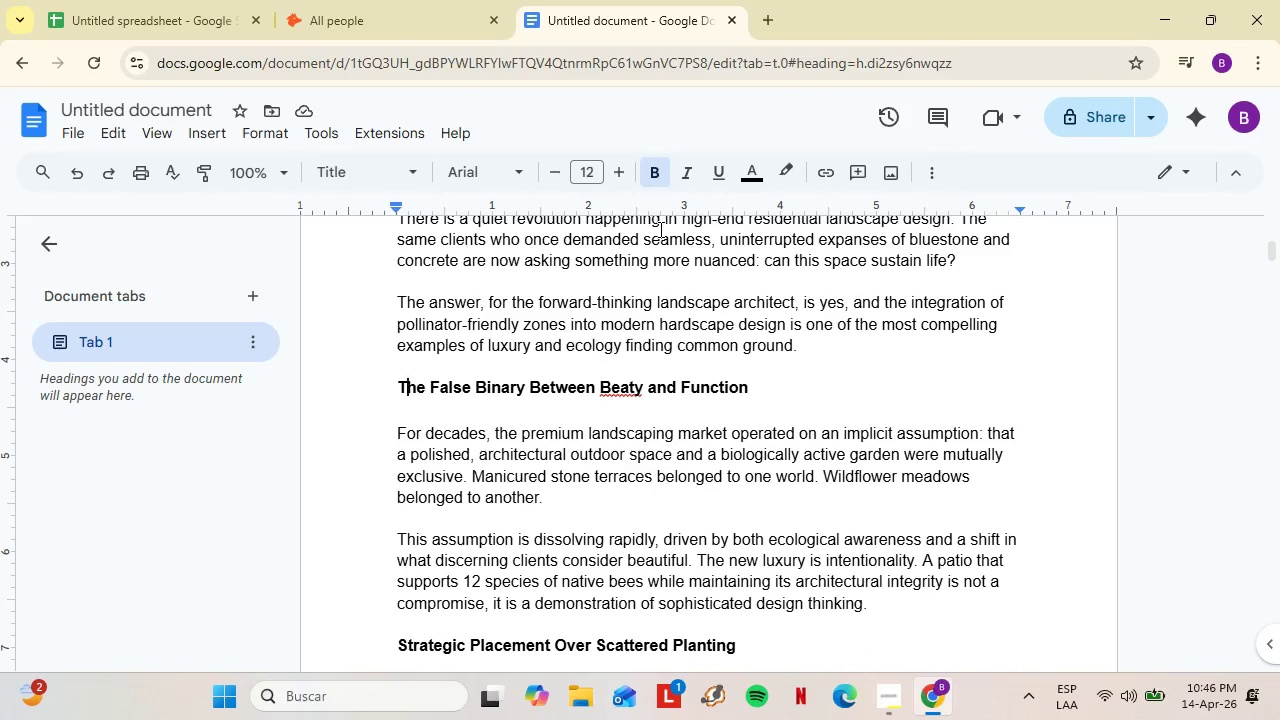 
key(ArrowLeft)
 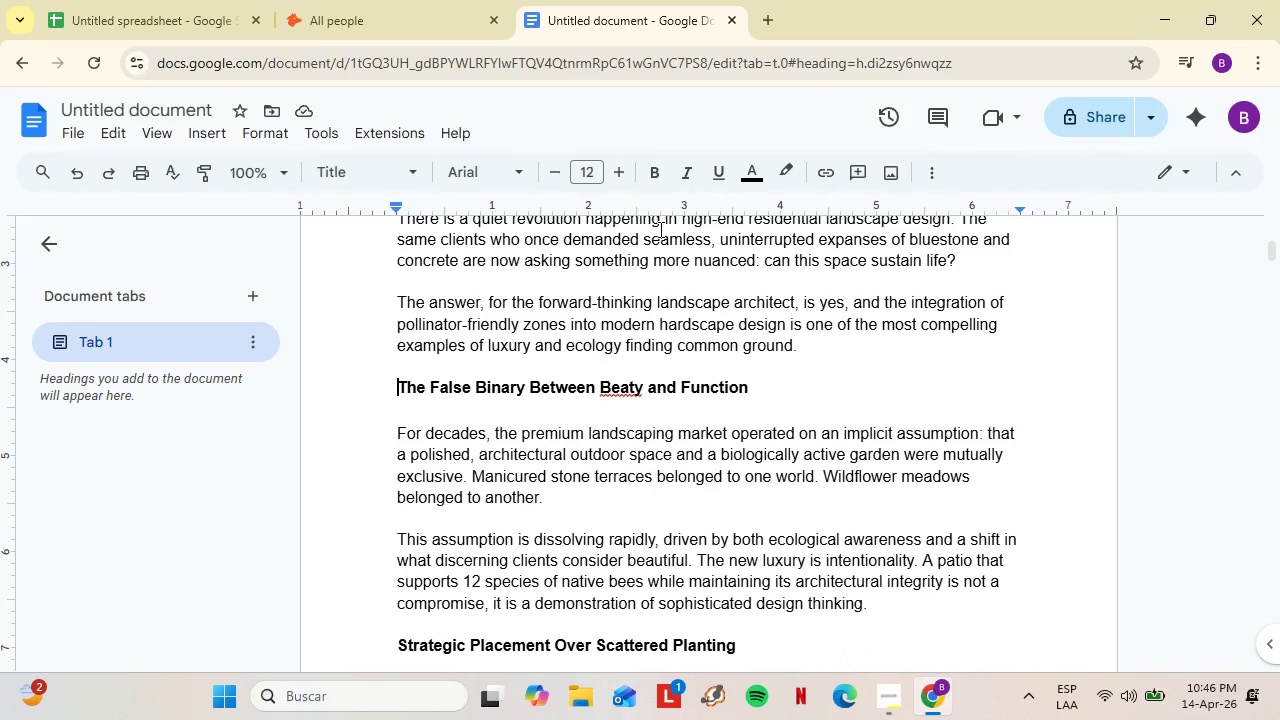 
key(ArrowLeft)
 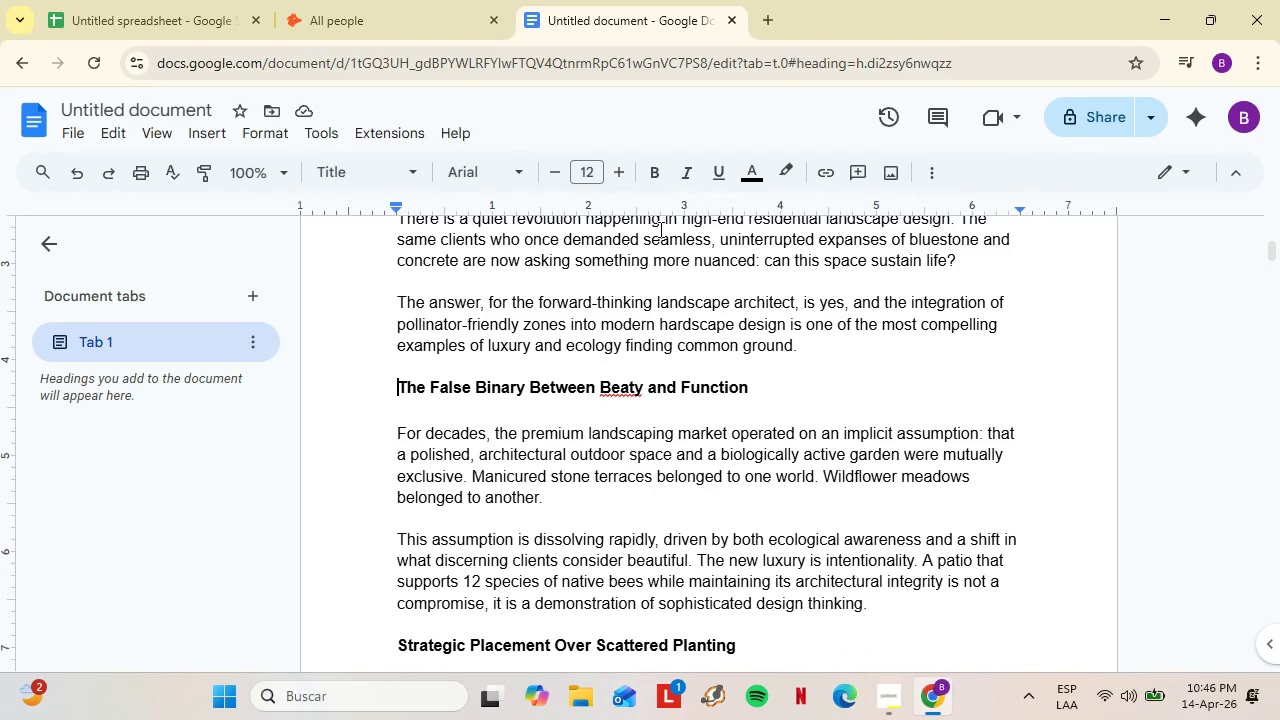 
key(ArrowLeft)
 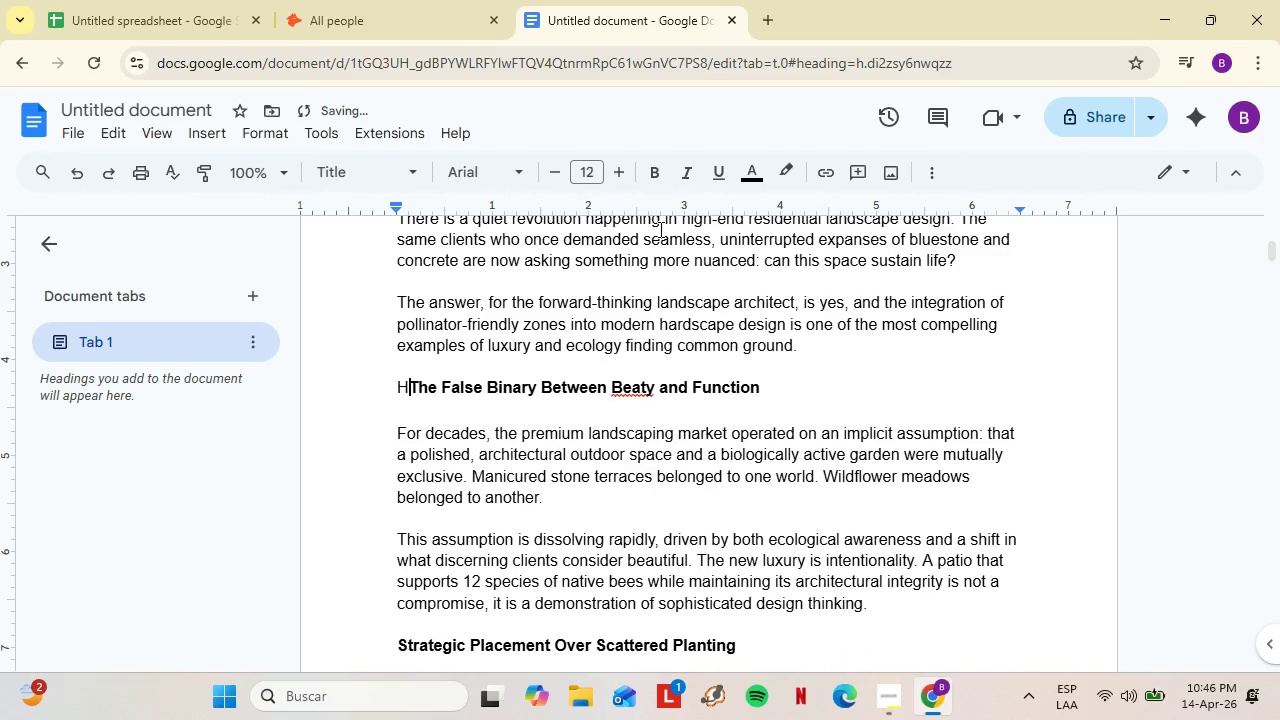 
type(H2> )
key(Backspace)
key(Backspace)
 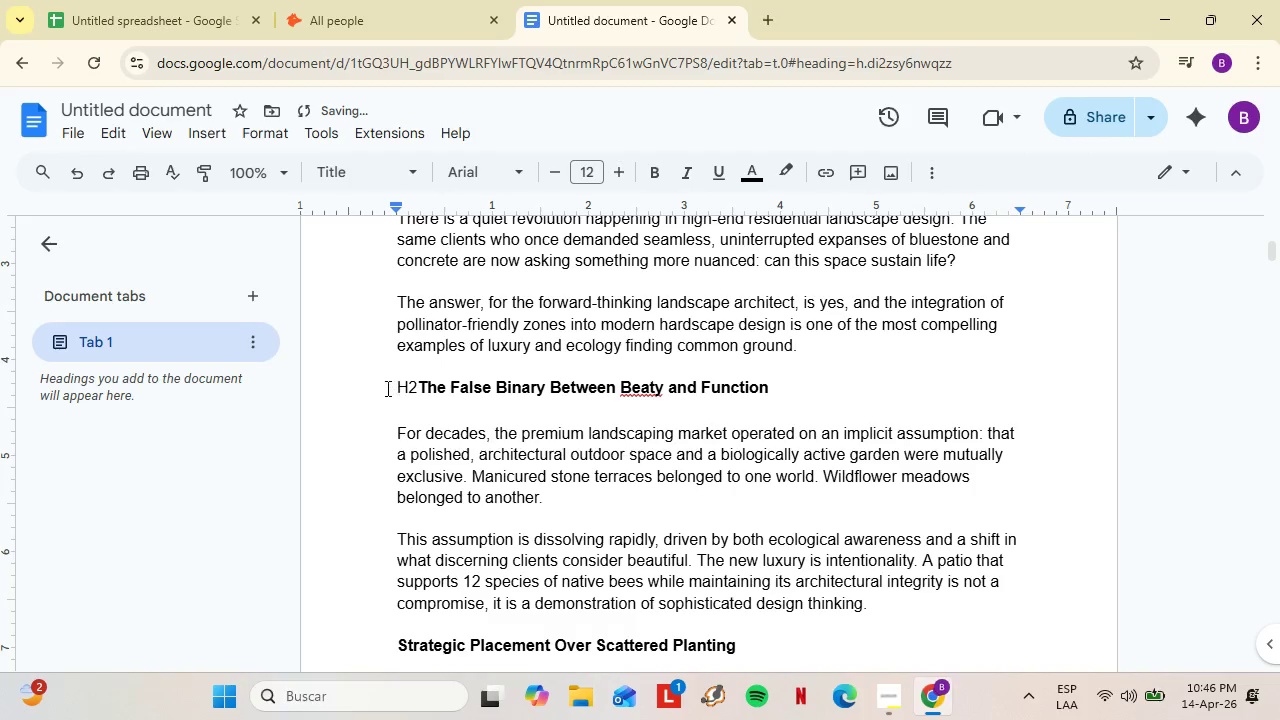 
left_click_drag(start_coordinate=[384, 387], to_coordinate=[419, 384])
 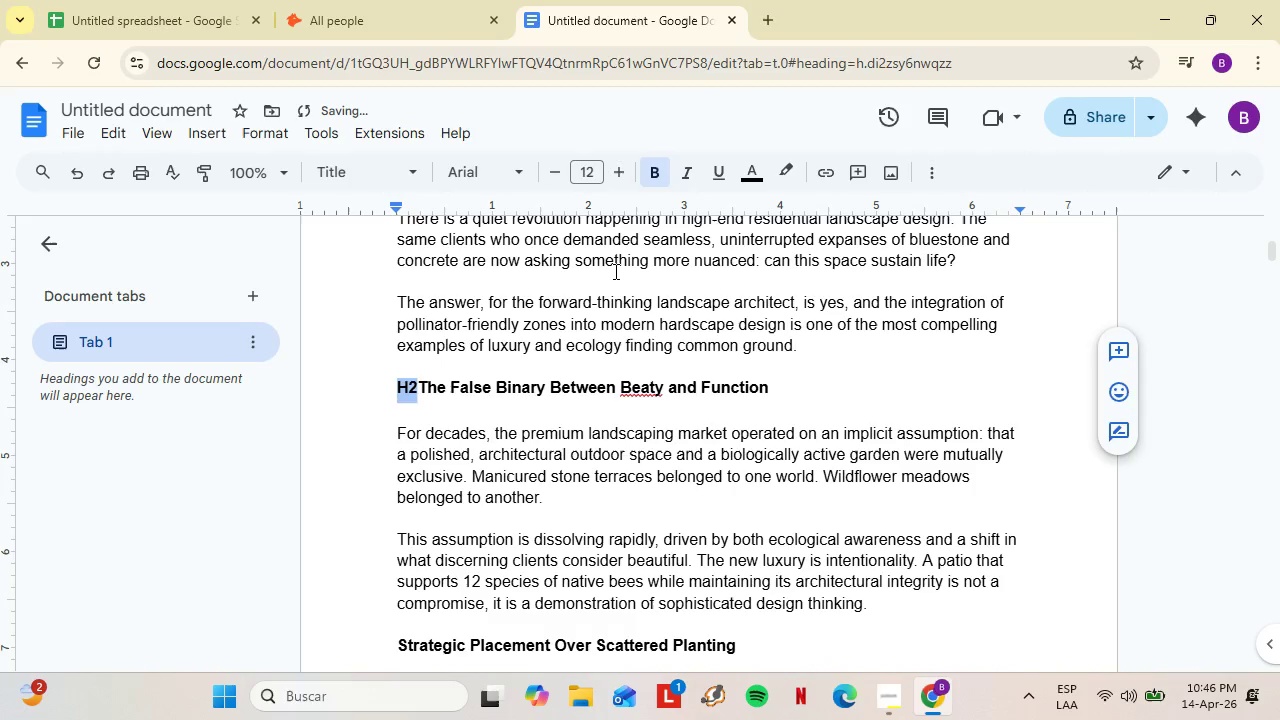 
key(ArrowRight)
 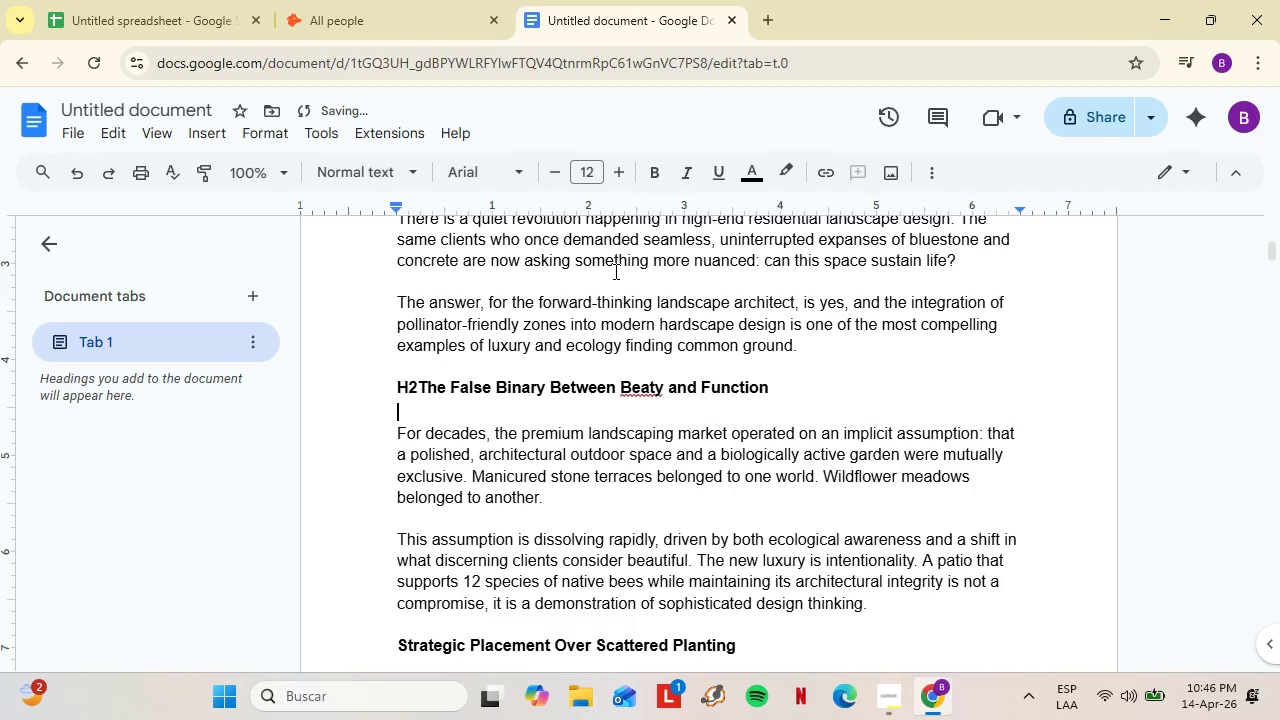 
key(ArrowDown)
 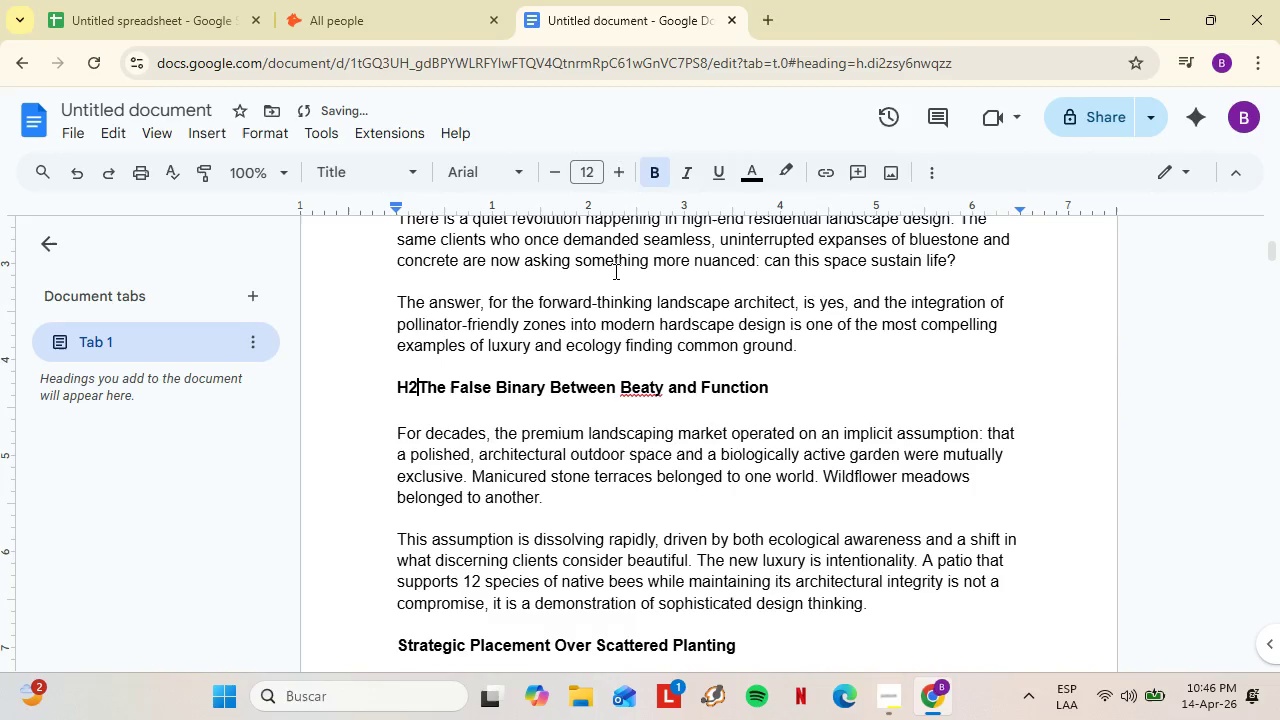 
key(ArrowUp)
 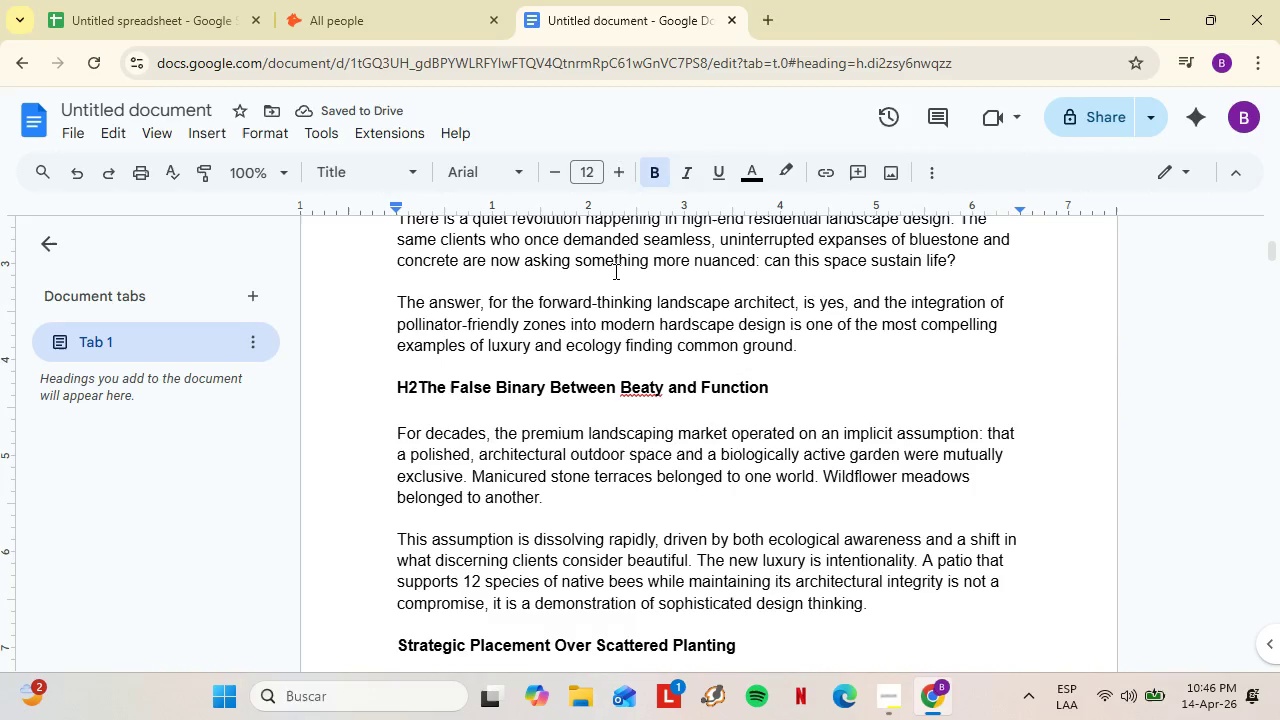 
key(Shift+Period)
 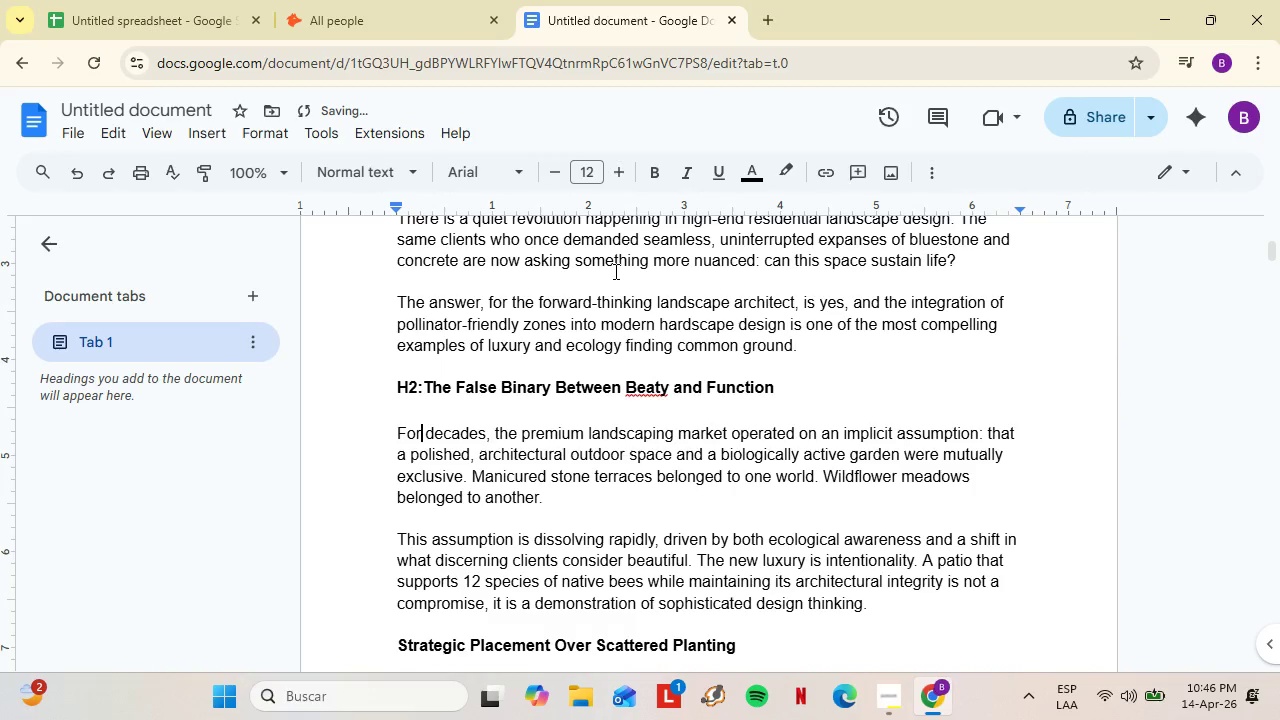 
key(ArrowDown)
 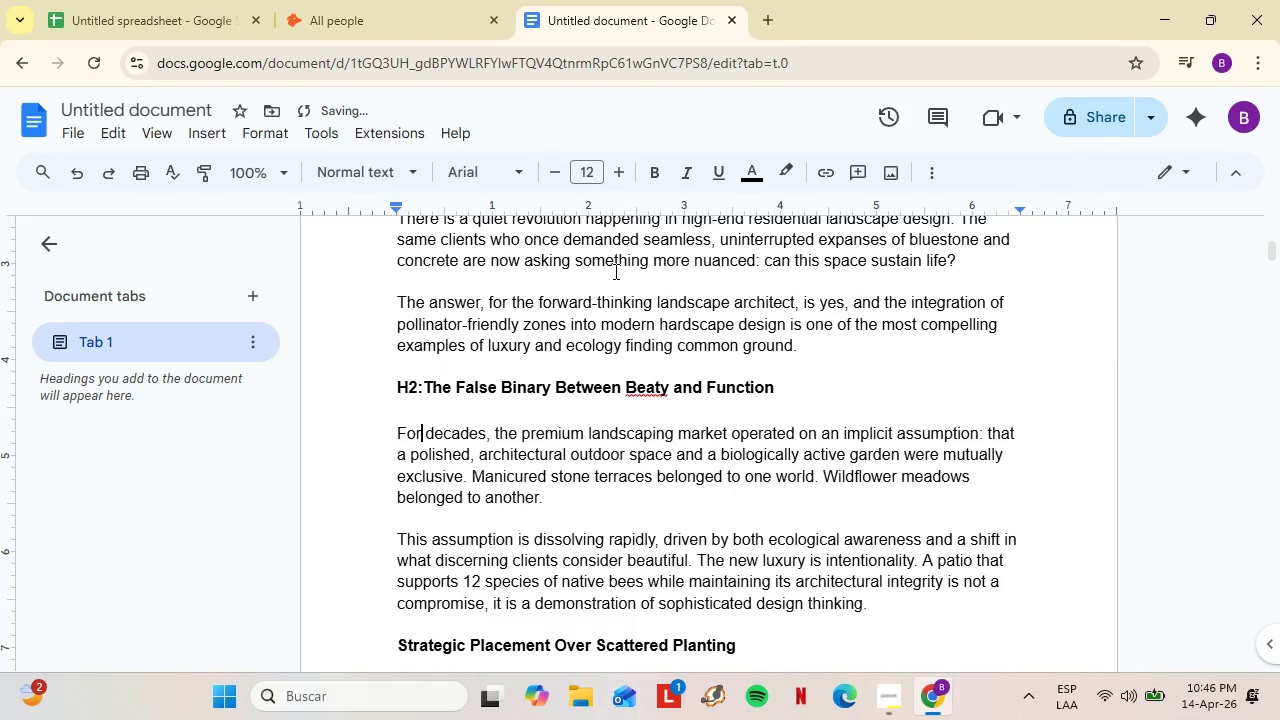 
hold_key(key=ArrowDown, duration=0.56)
 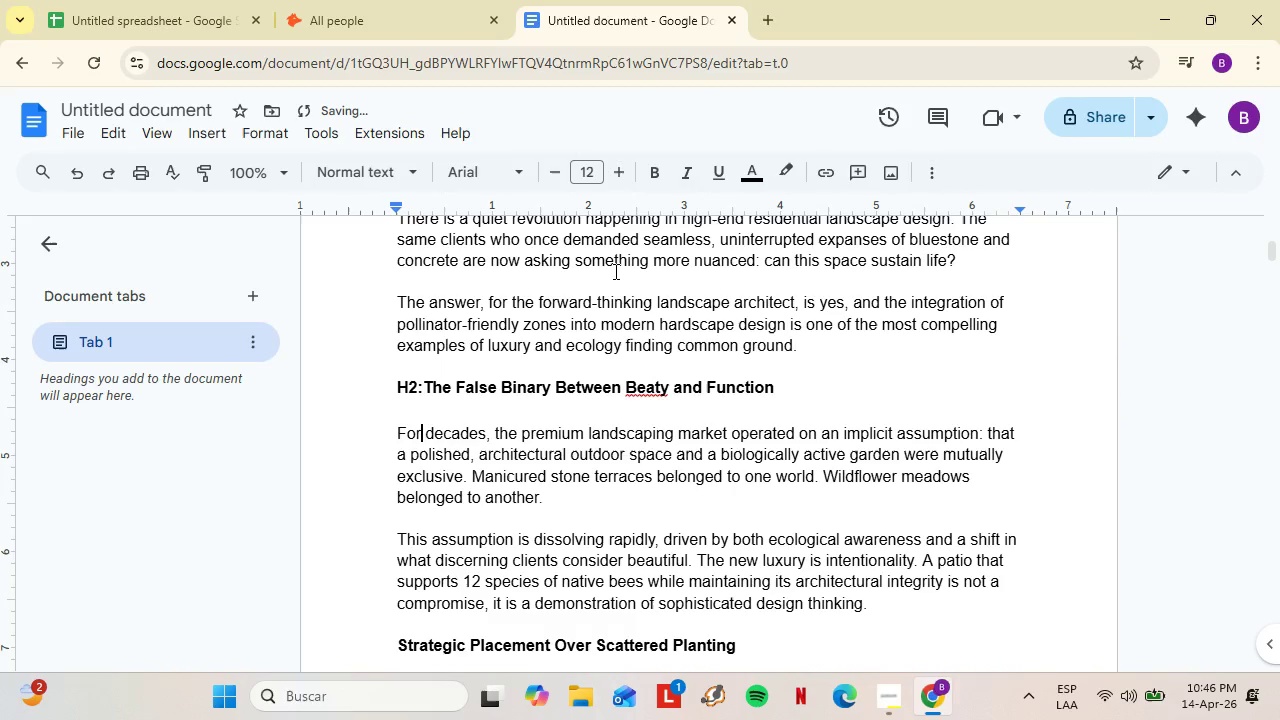 
key(ArrowUp)
 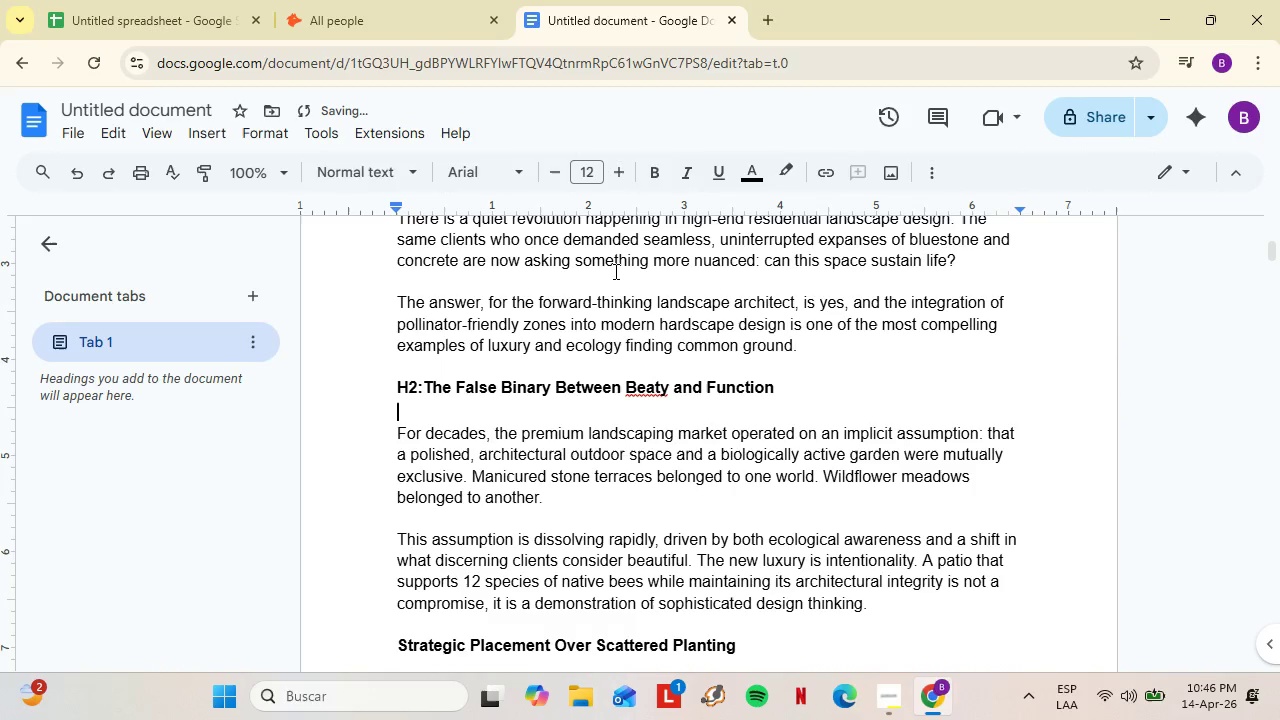 
key(ArrowUp)
 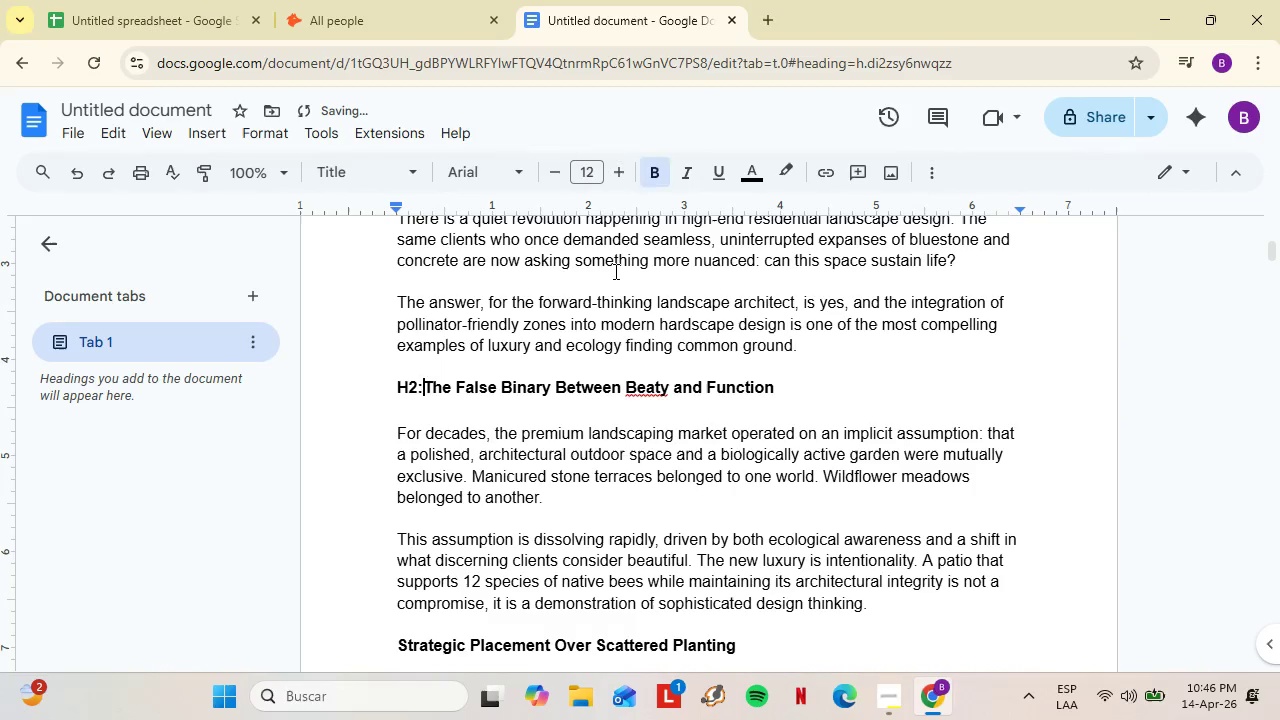 
key(ArrowUp)
 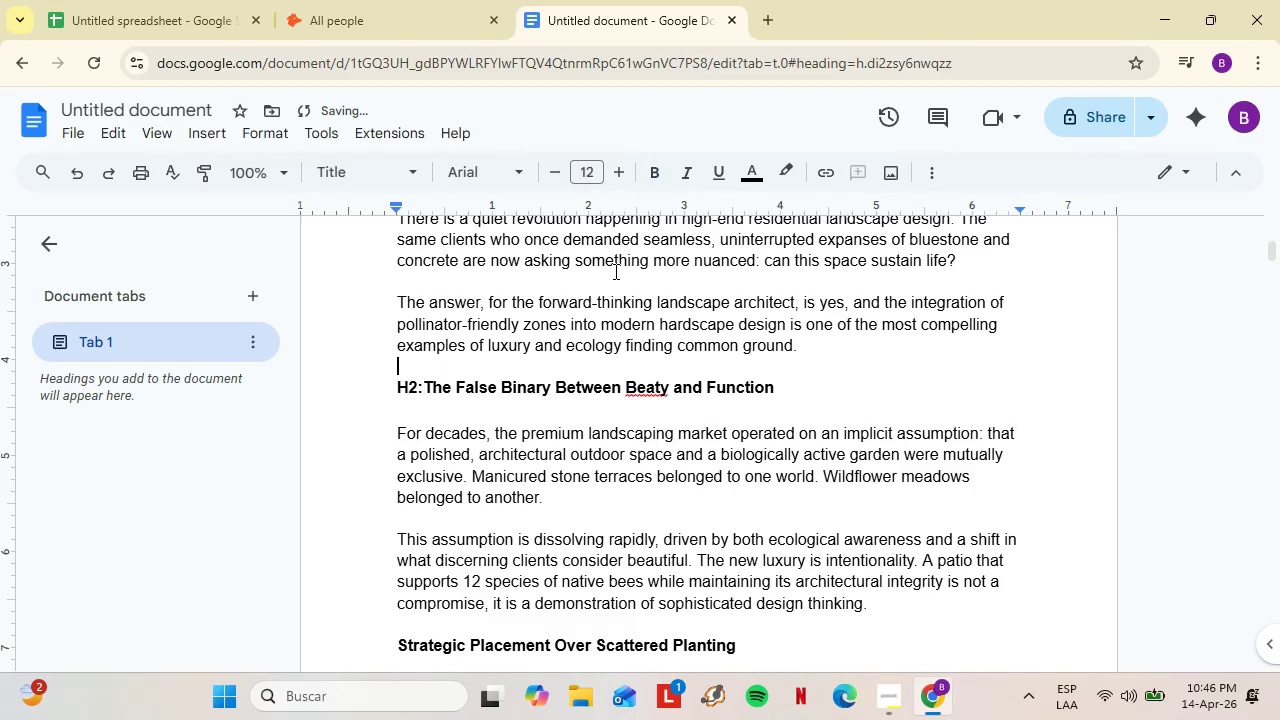 
key(ArrowUp)
 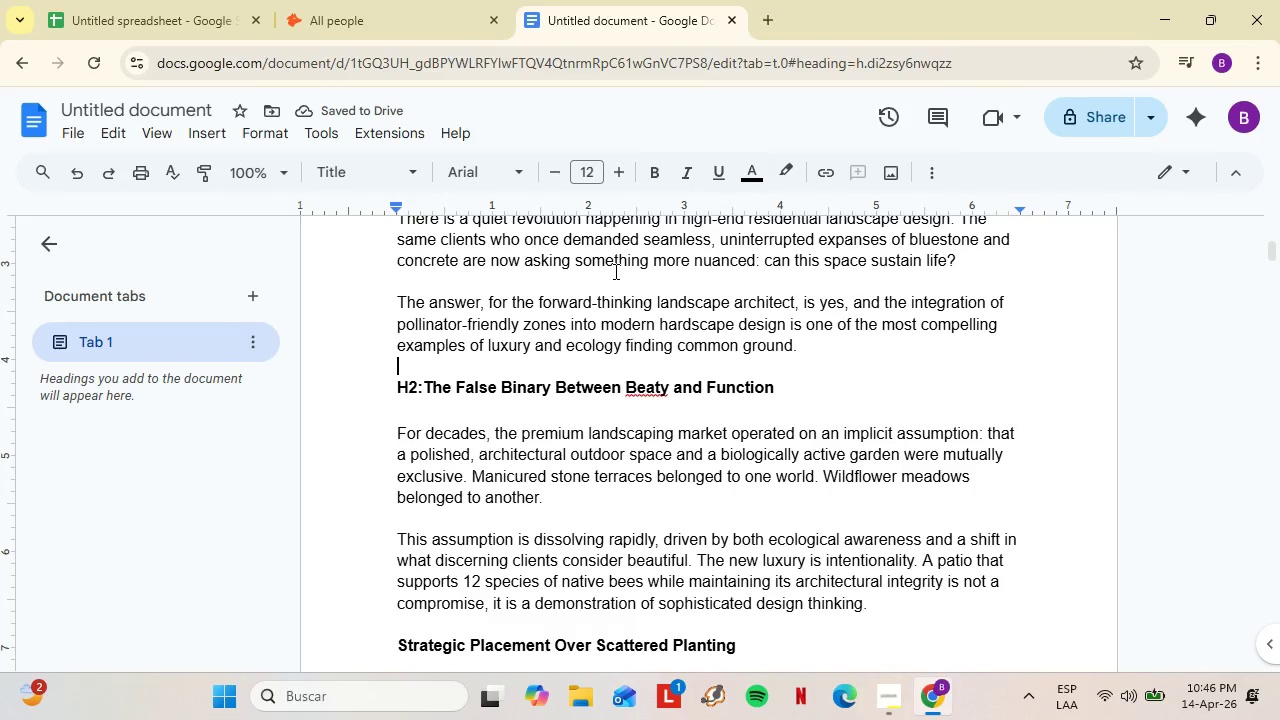 
key(ArrowUp)
 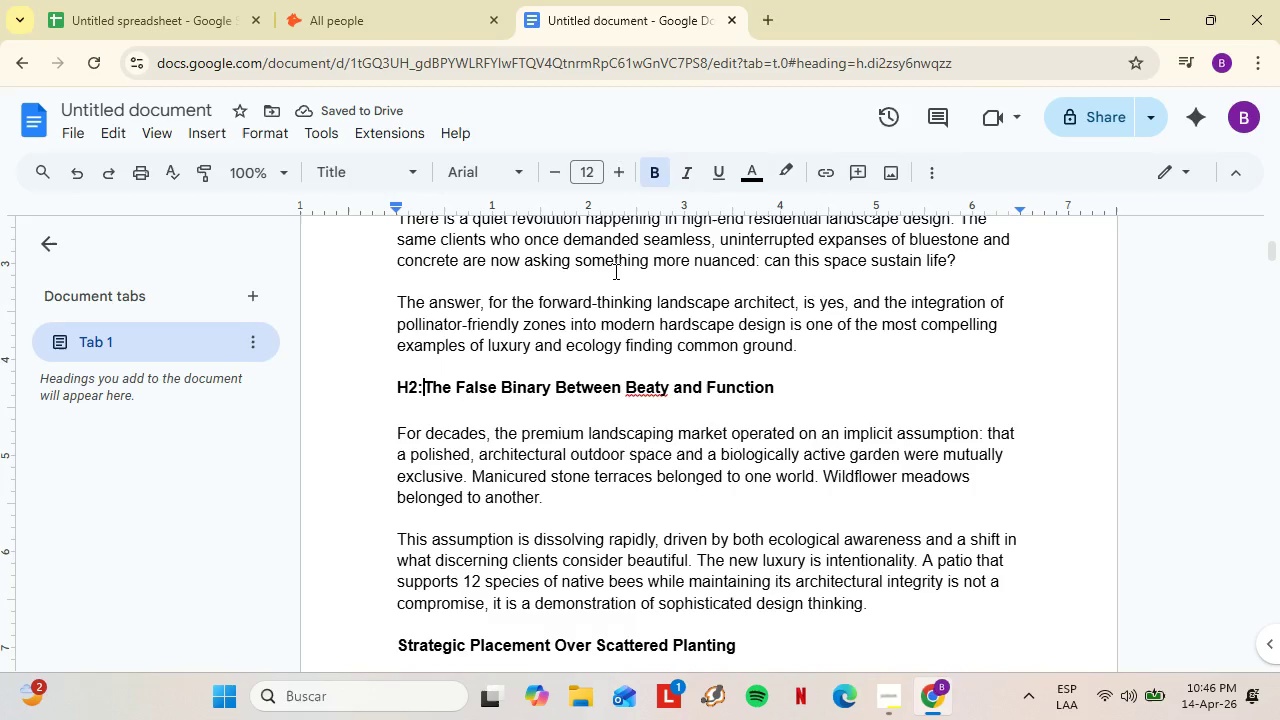 
key(ArrowDown)
 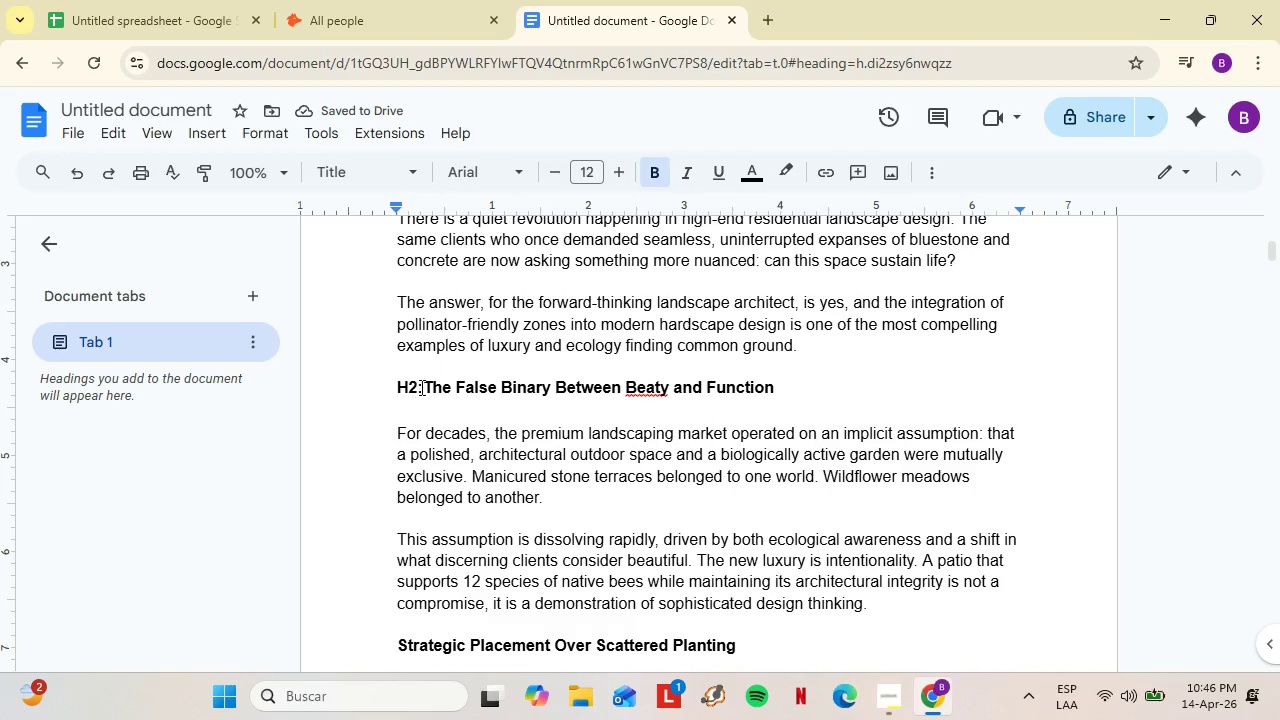 
left_click_drag(start_coordinate=[420, 387], to_coordinate=[385, 386])
 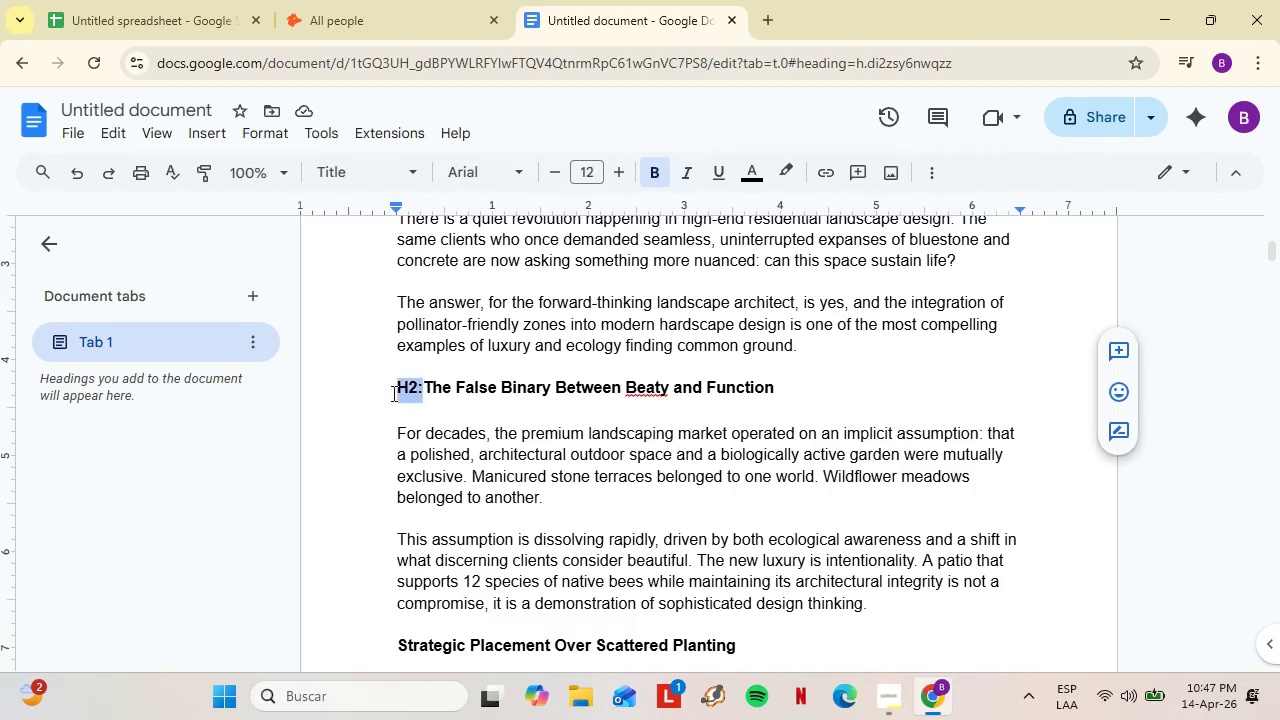 
left_click_drag(start_coordinate=[422, 391], to_coordinate=[380, 395])
 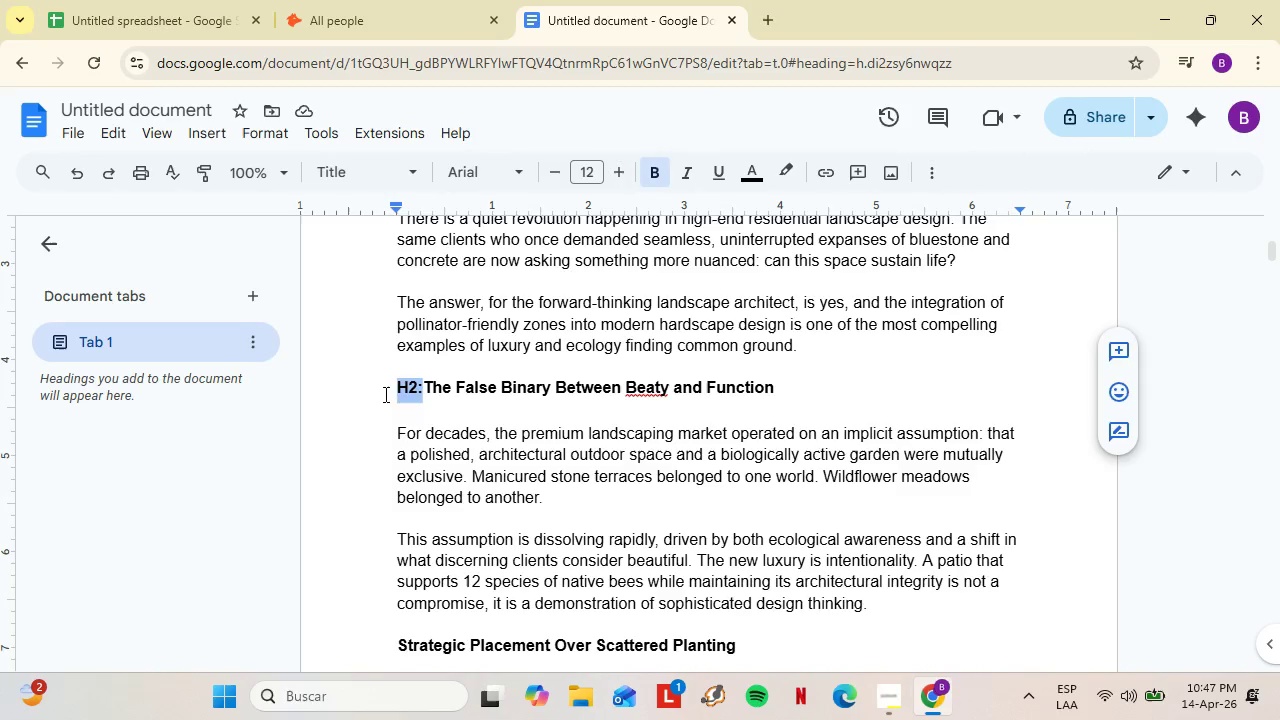 
key(Control+C)
 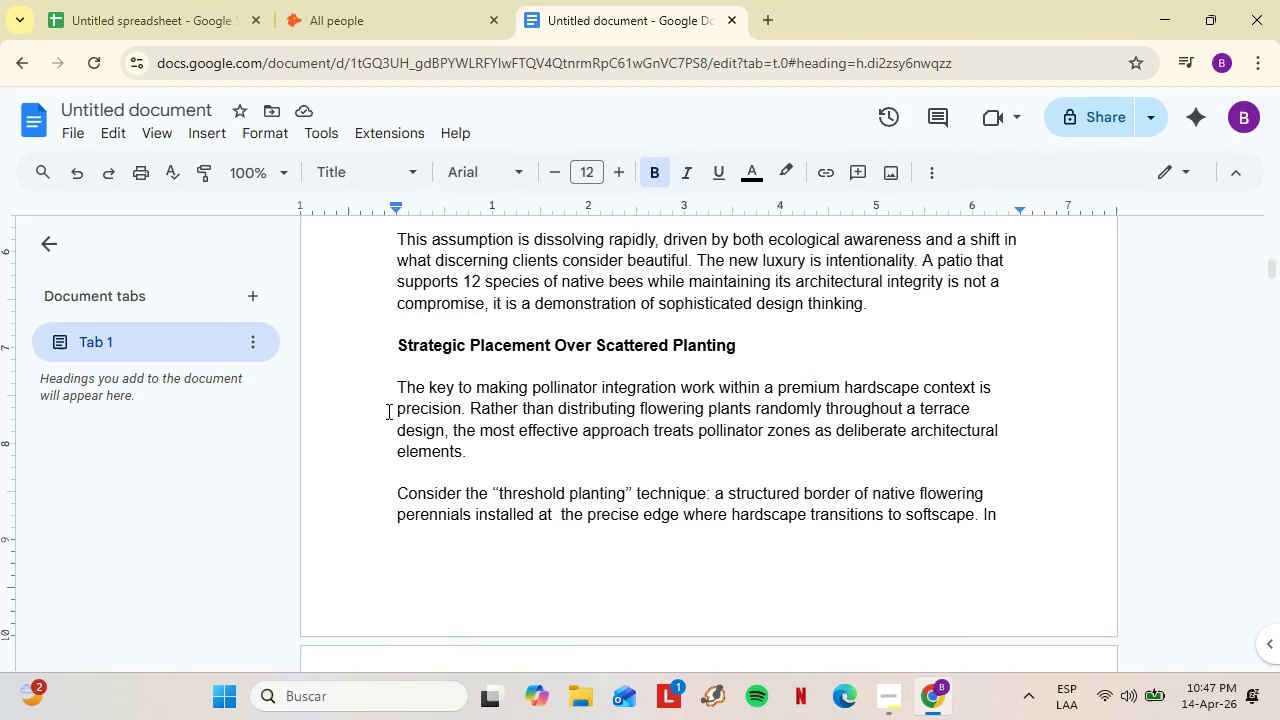 
left_click([398, 341])
 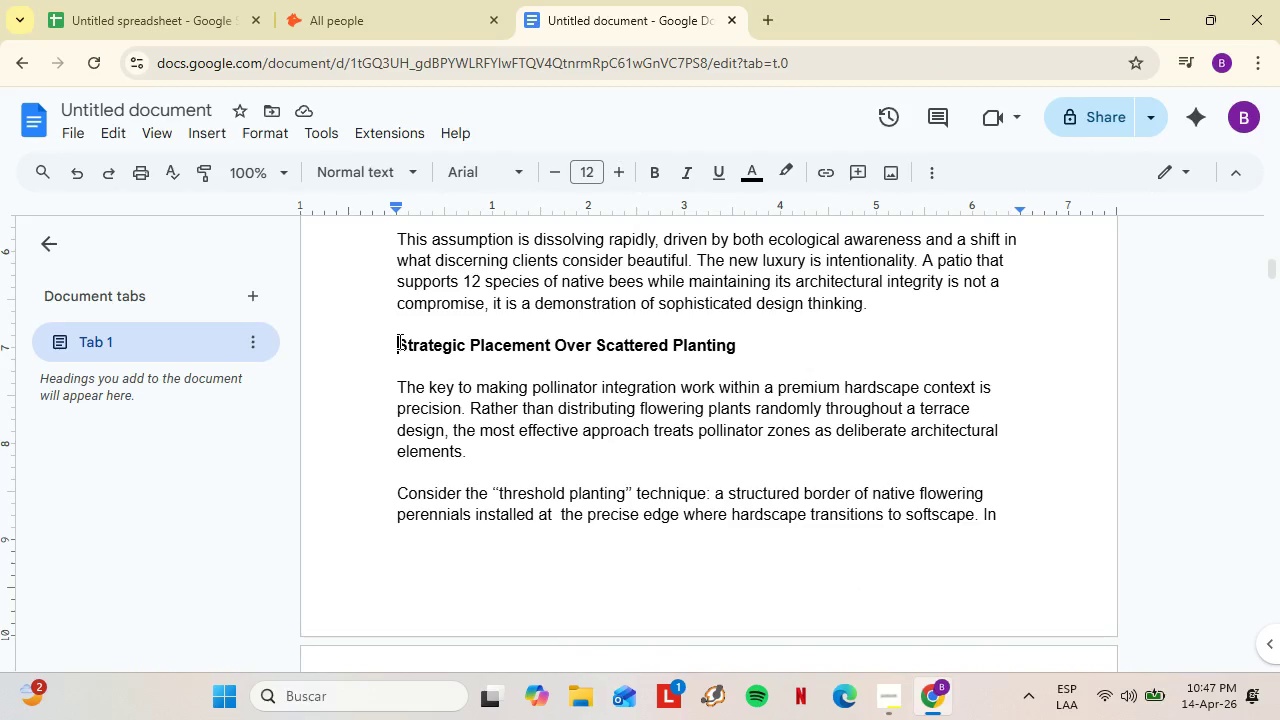 
key(Control+V)
 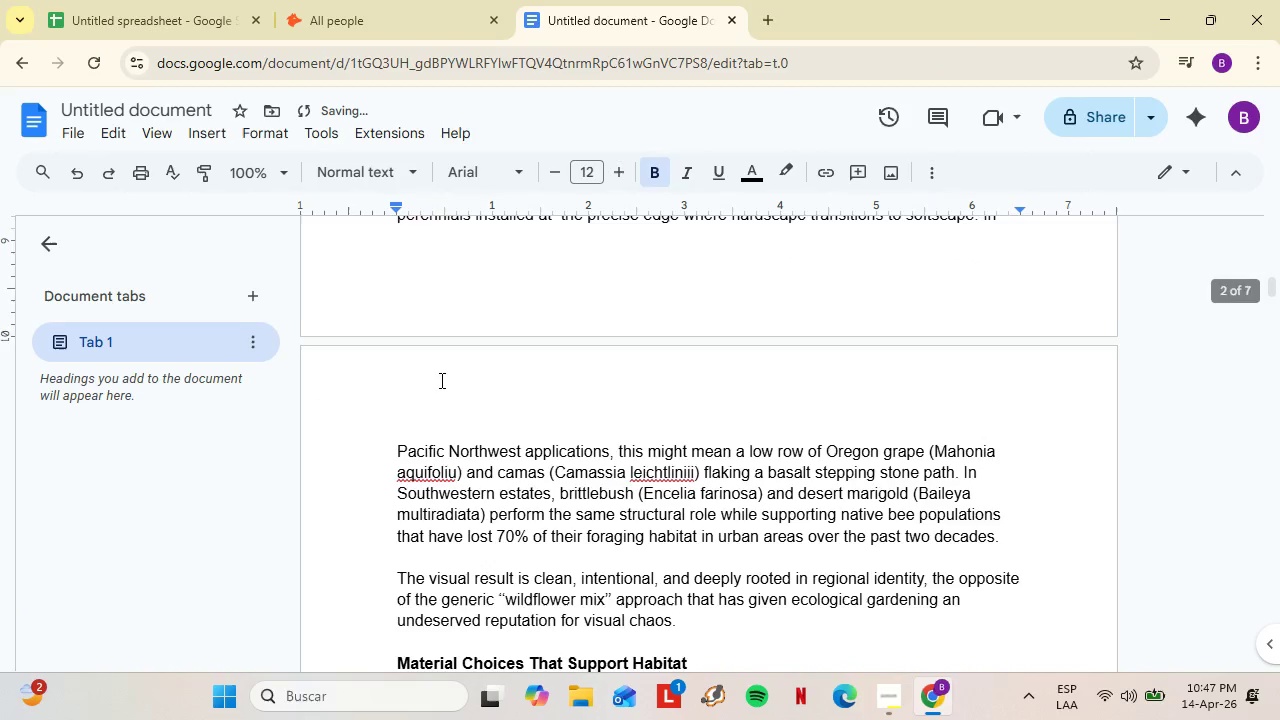 
scroll: coordinate [384, 398], scroll_direction: down, amount: 3.0
 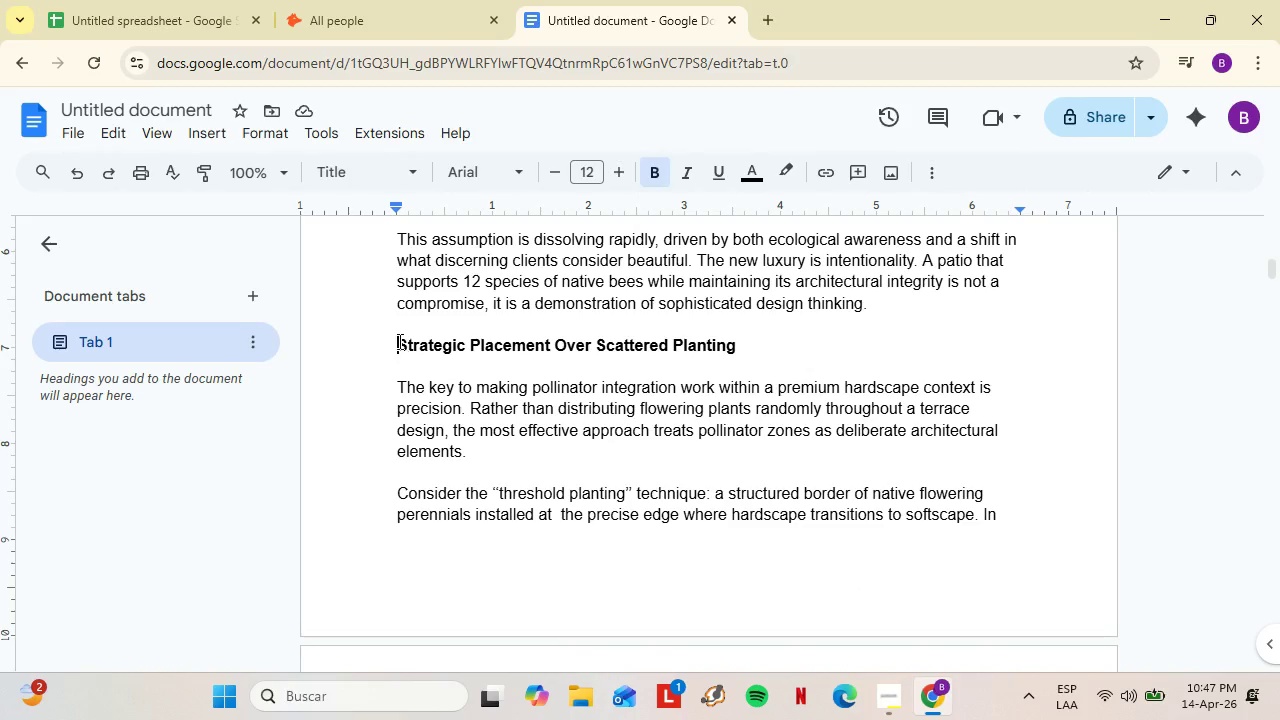 
left_click([400, 461])
 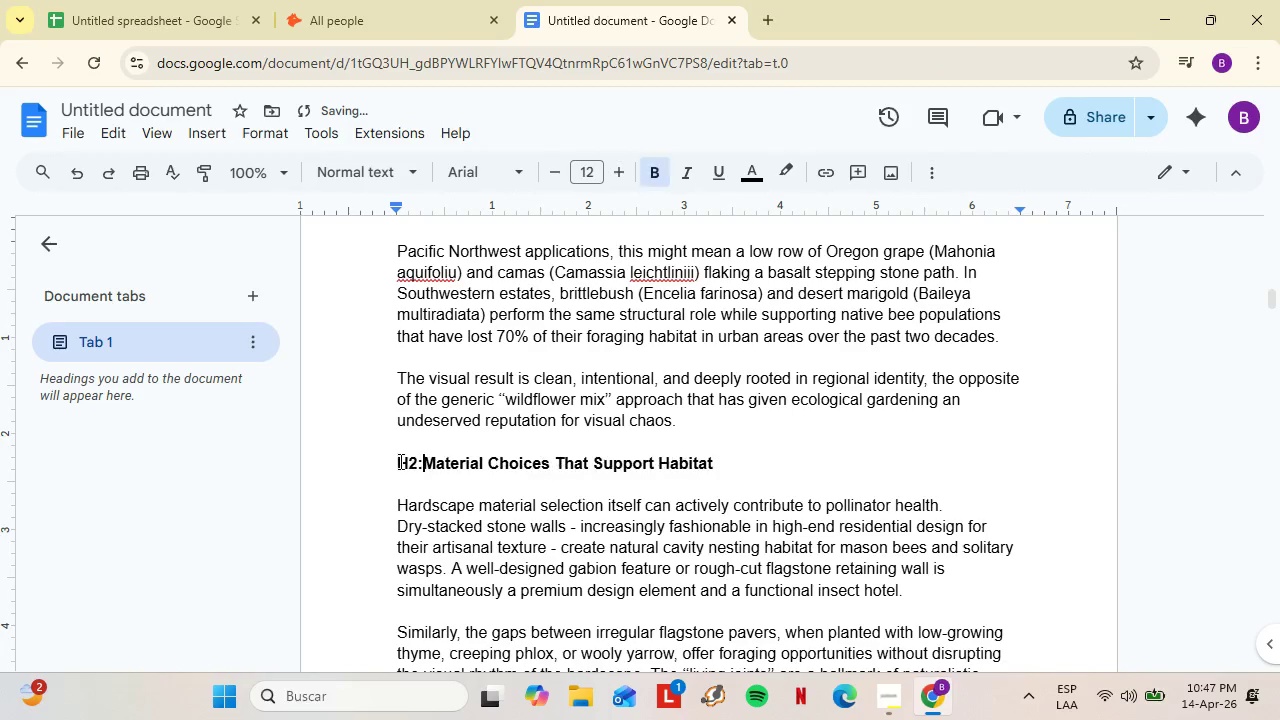 
key(Control+V)
 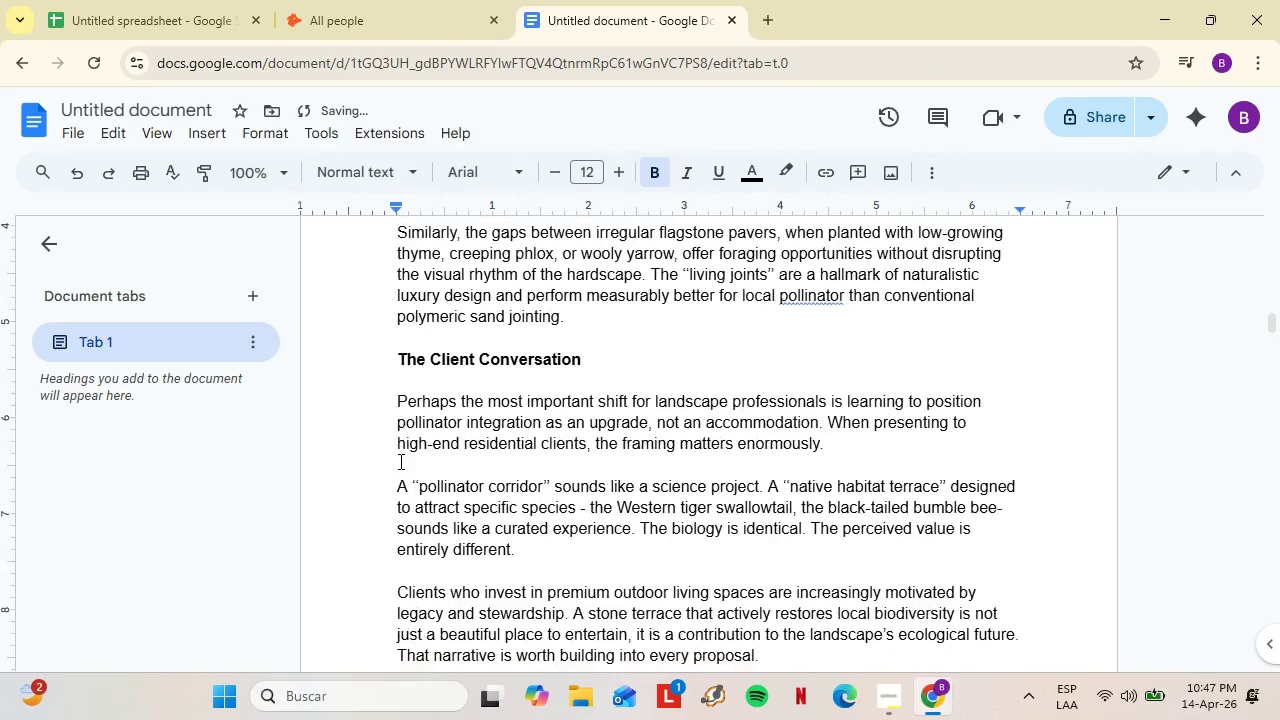 
scroll: coordinate [441, 382], scroll_direction: down, amount: 5.0
 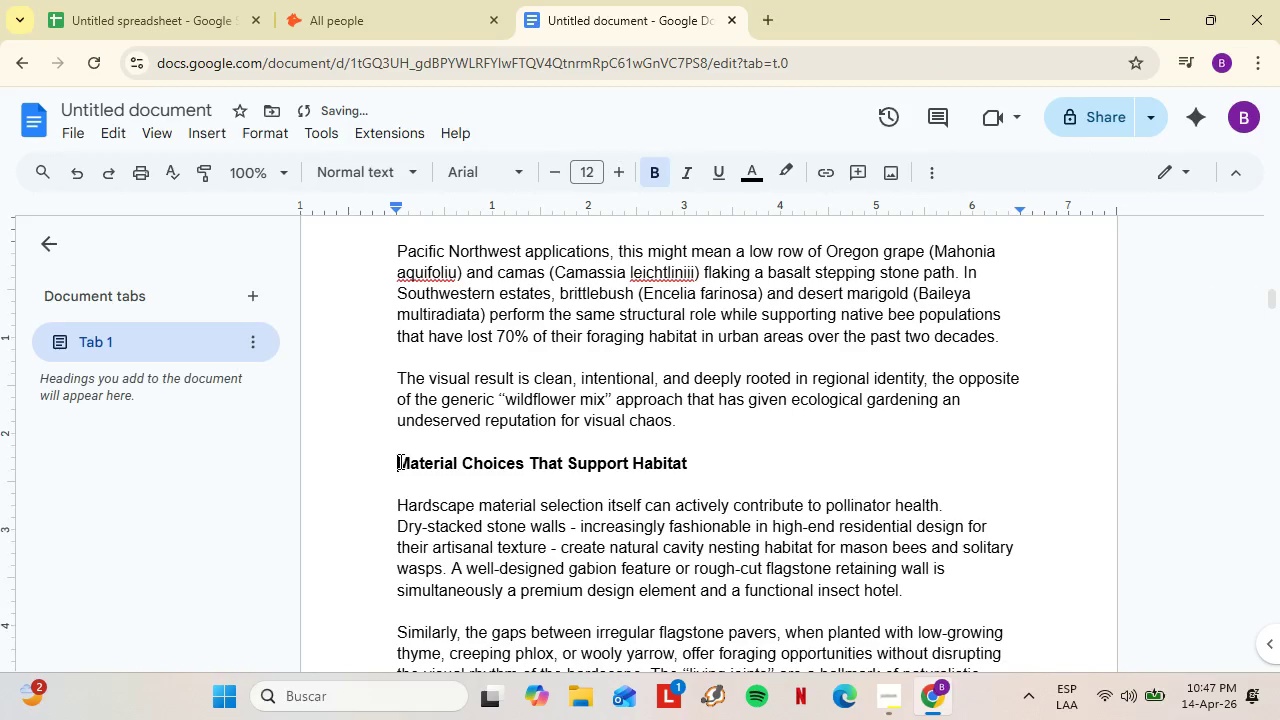 
double_click([396, 461])
 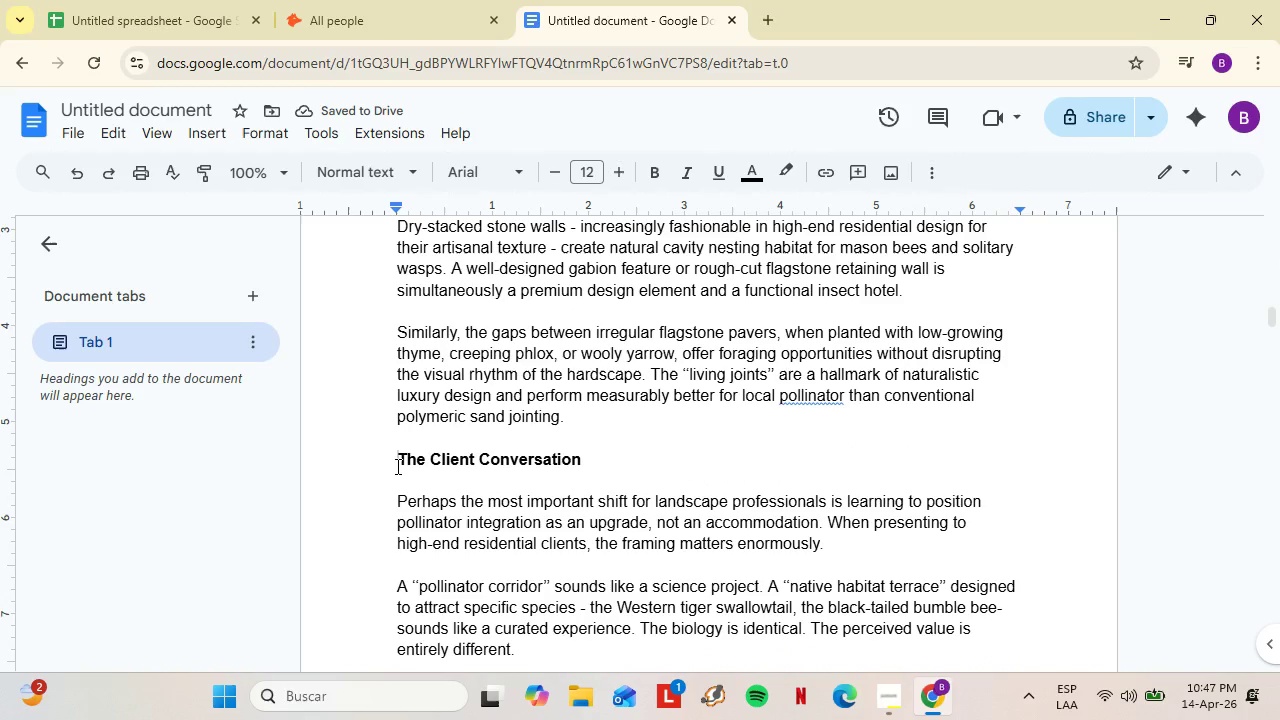 
key(Control+V)
 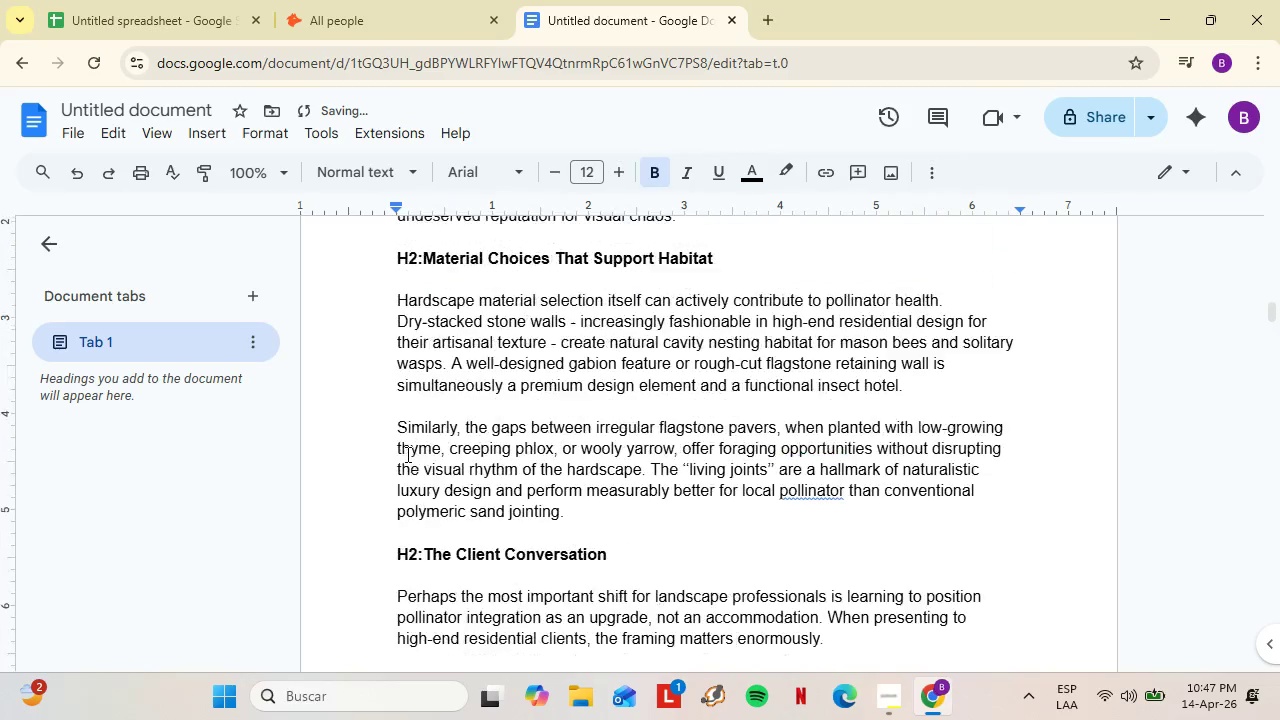 
scroll: coordinate [407, 445], scroll_direction: down, amount: 21.0
 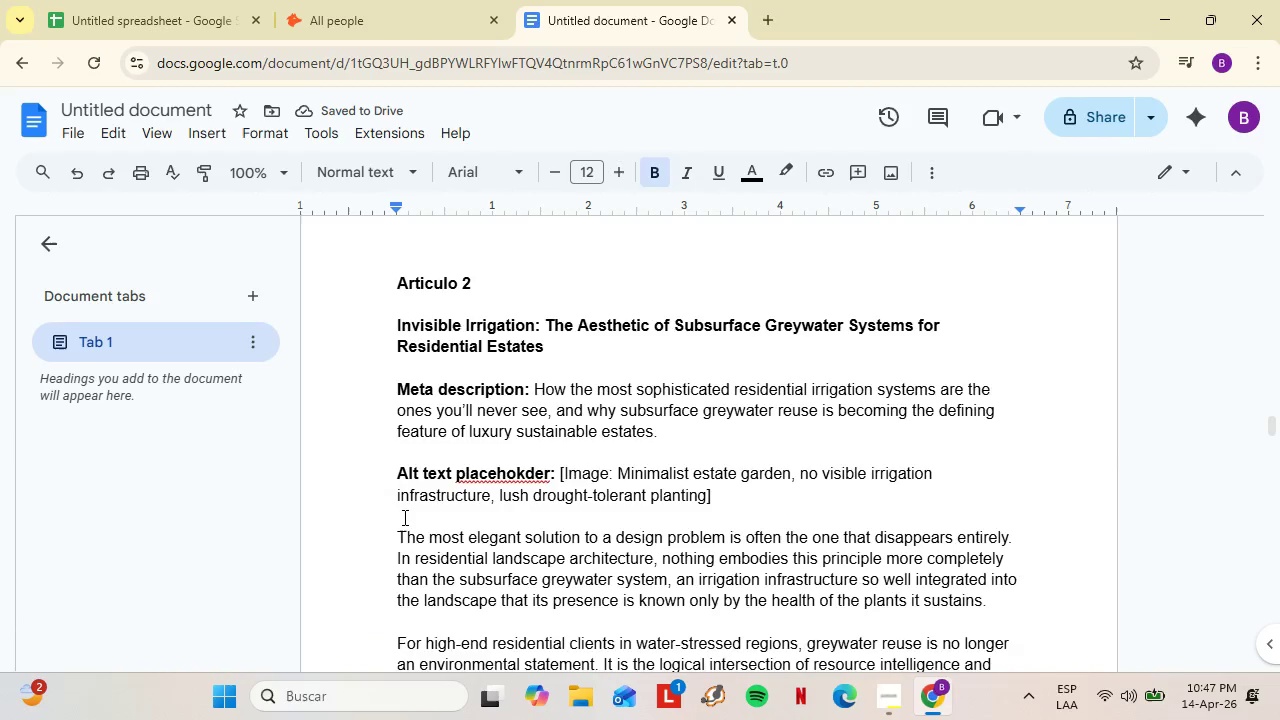 
left_click([390, 535])
 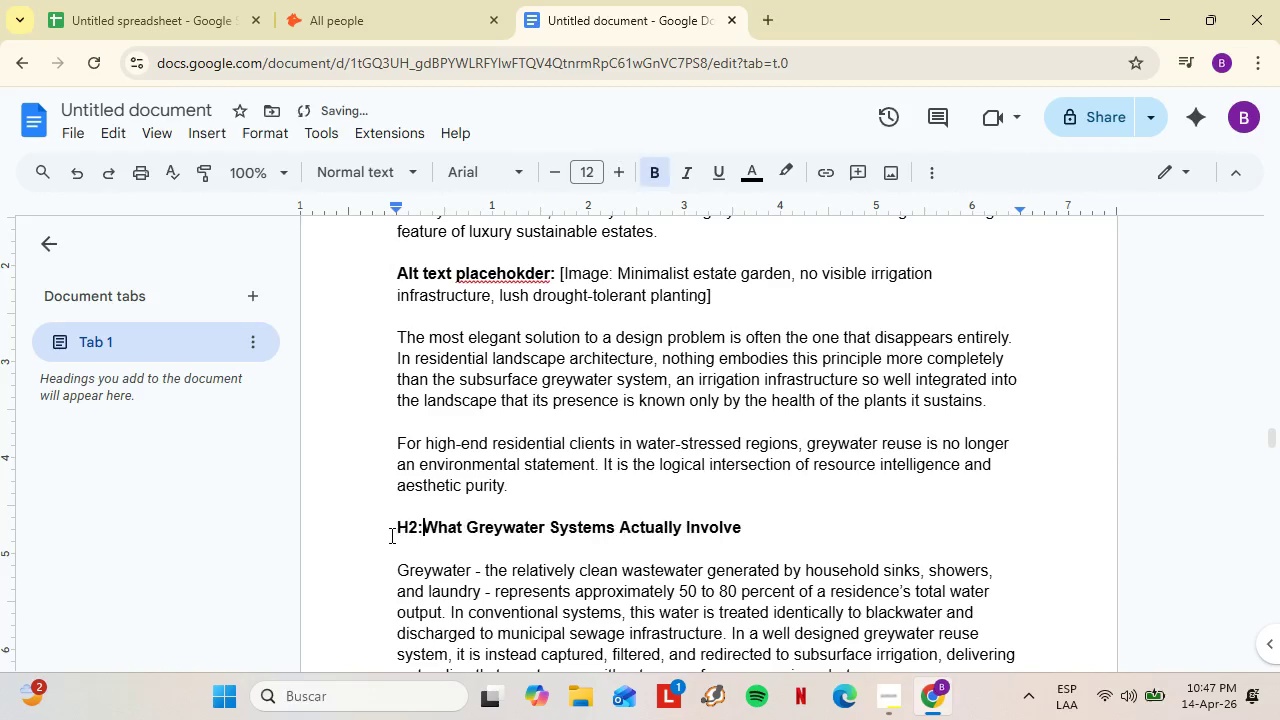 
key(Control+V)
 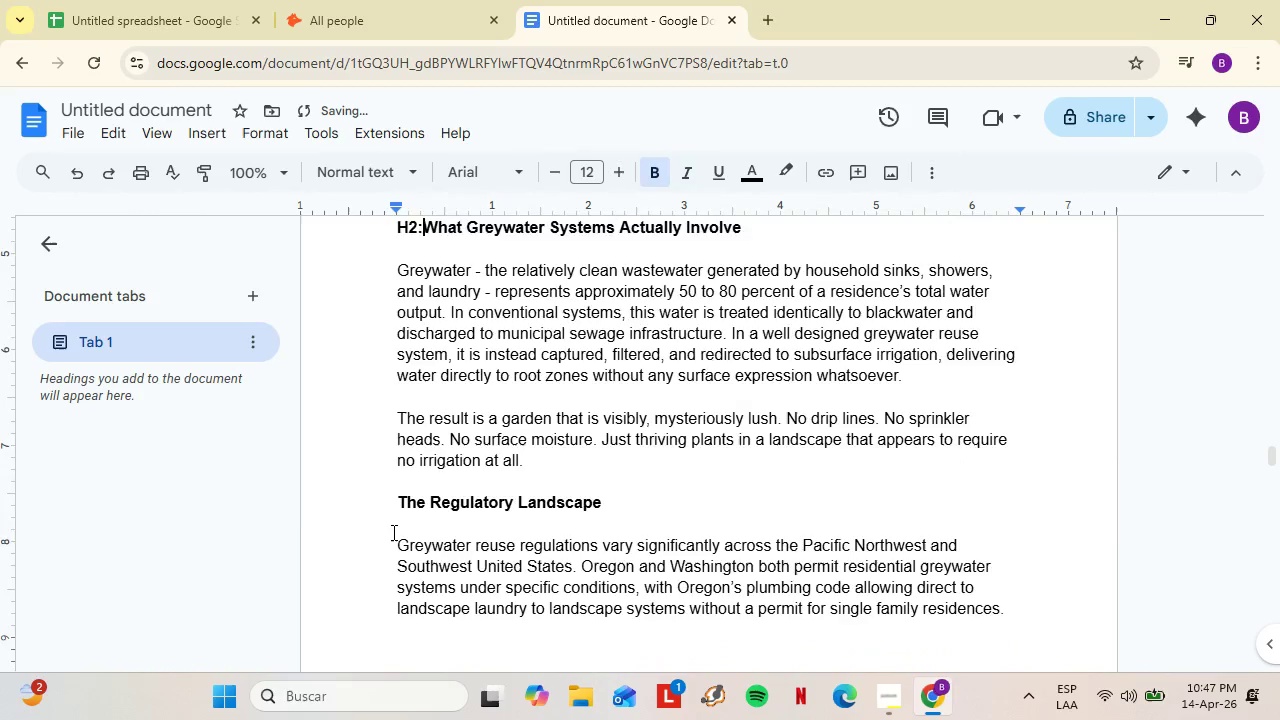 
scroll: coordinate [397, 553], scroll_direction: down, amount: 2.0
 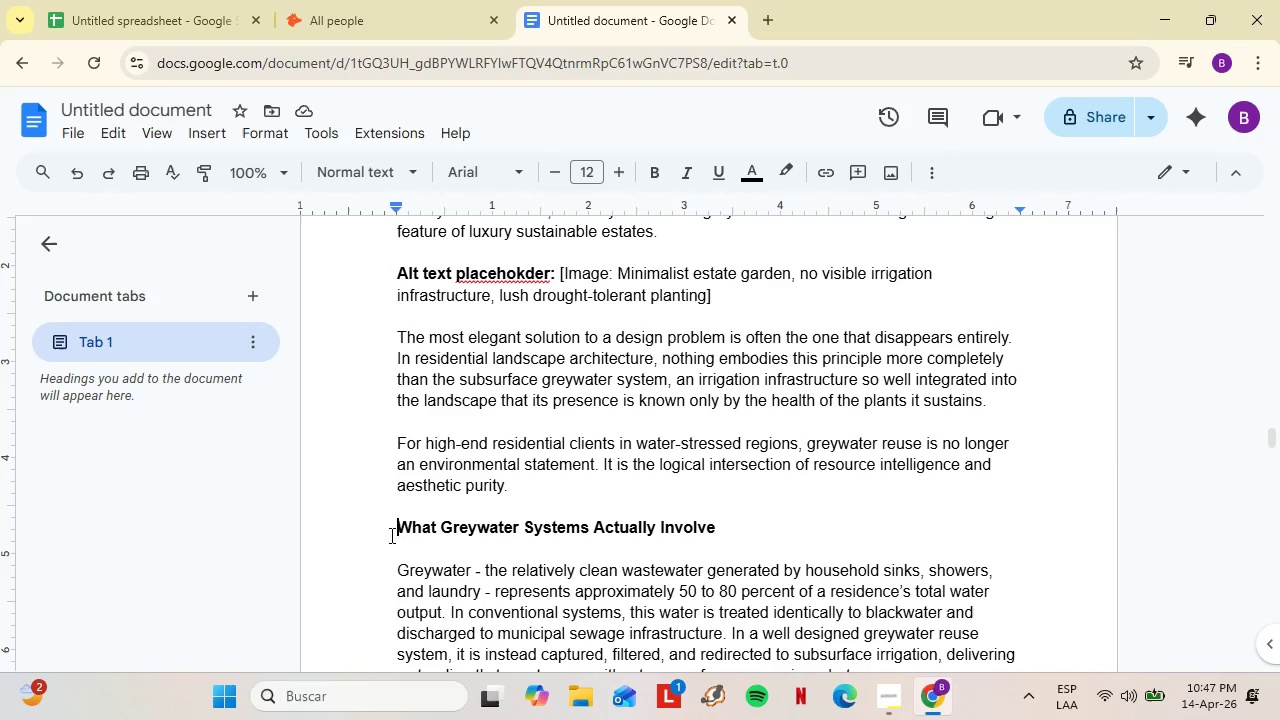 
left_click([370, 348])
 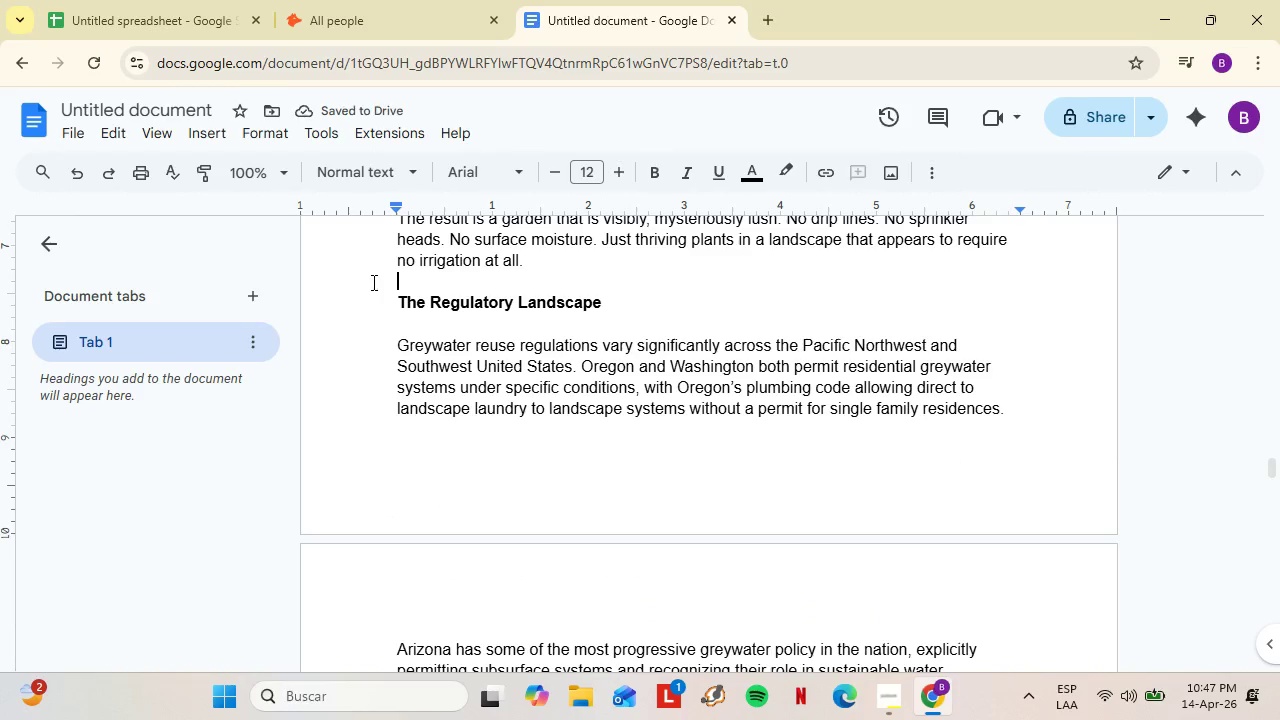 
left_click([372, 282])
 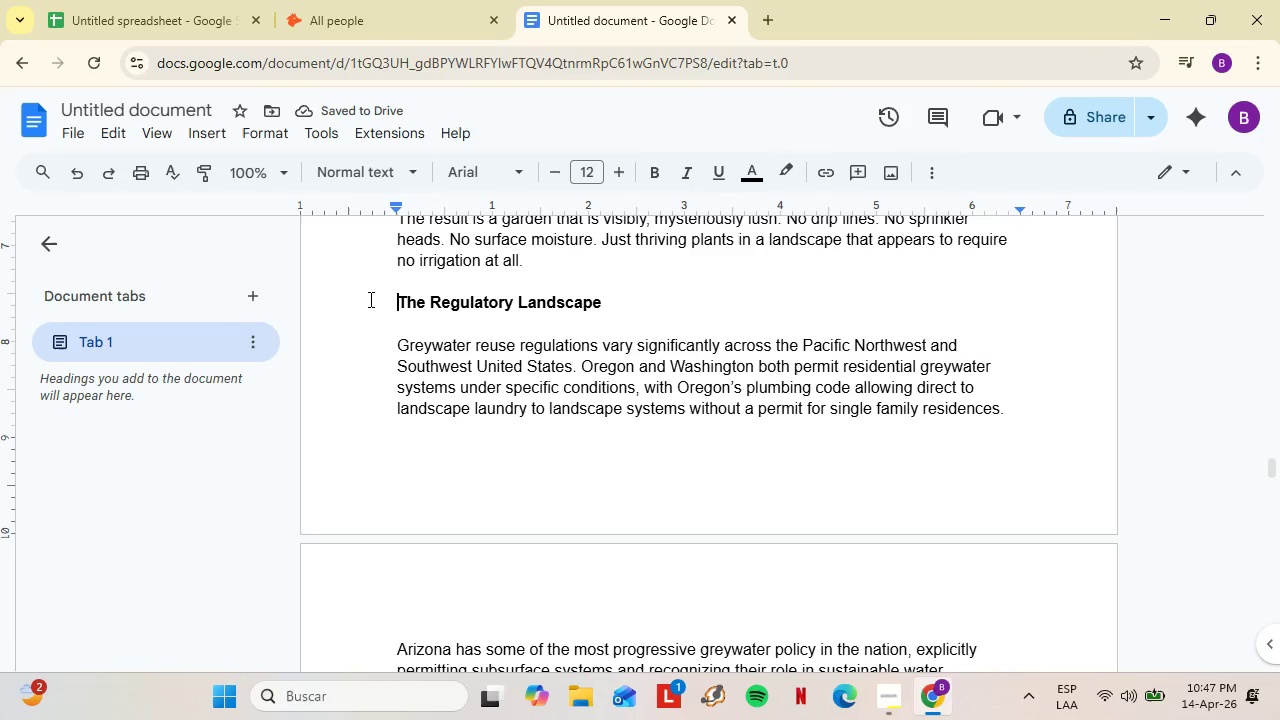 
scroll: coordinate [392, 532], scroll_direction: down, amount: 5.0
 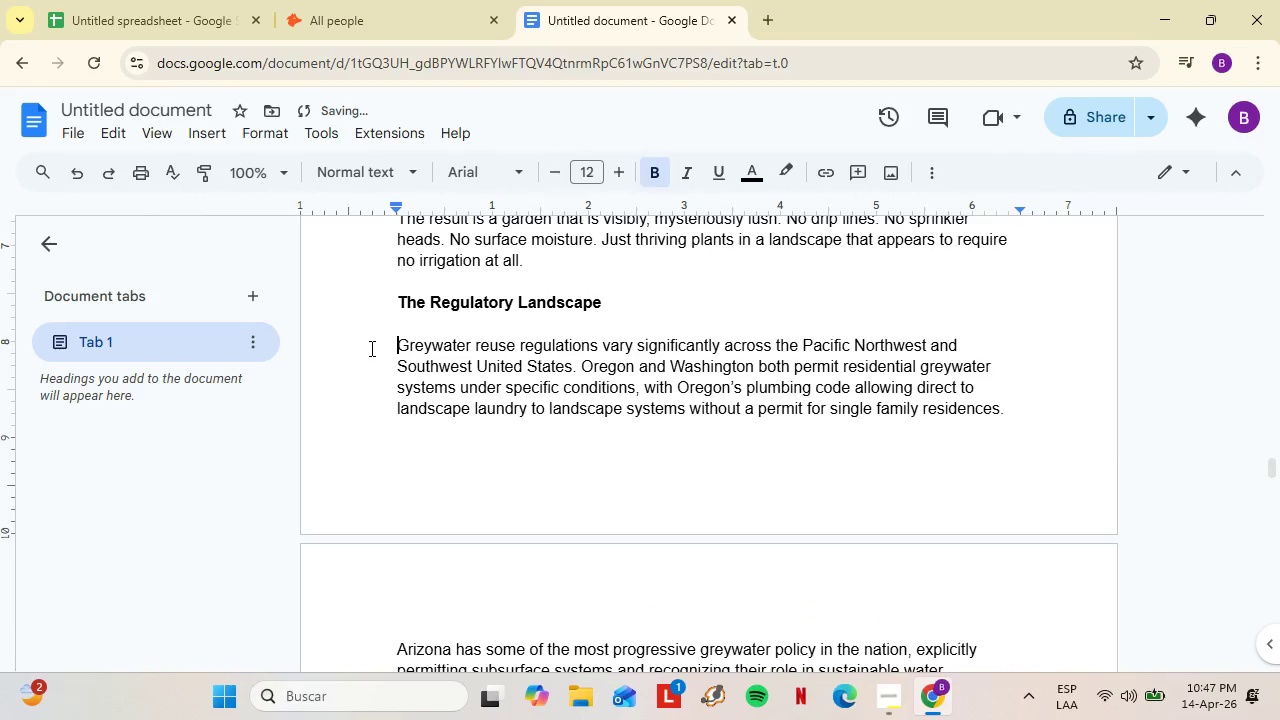 
left_click([369, 299])
 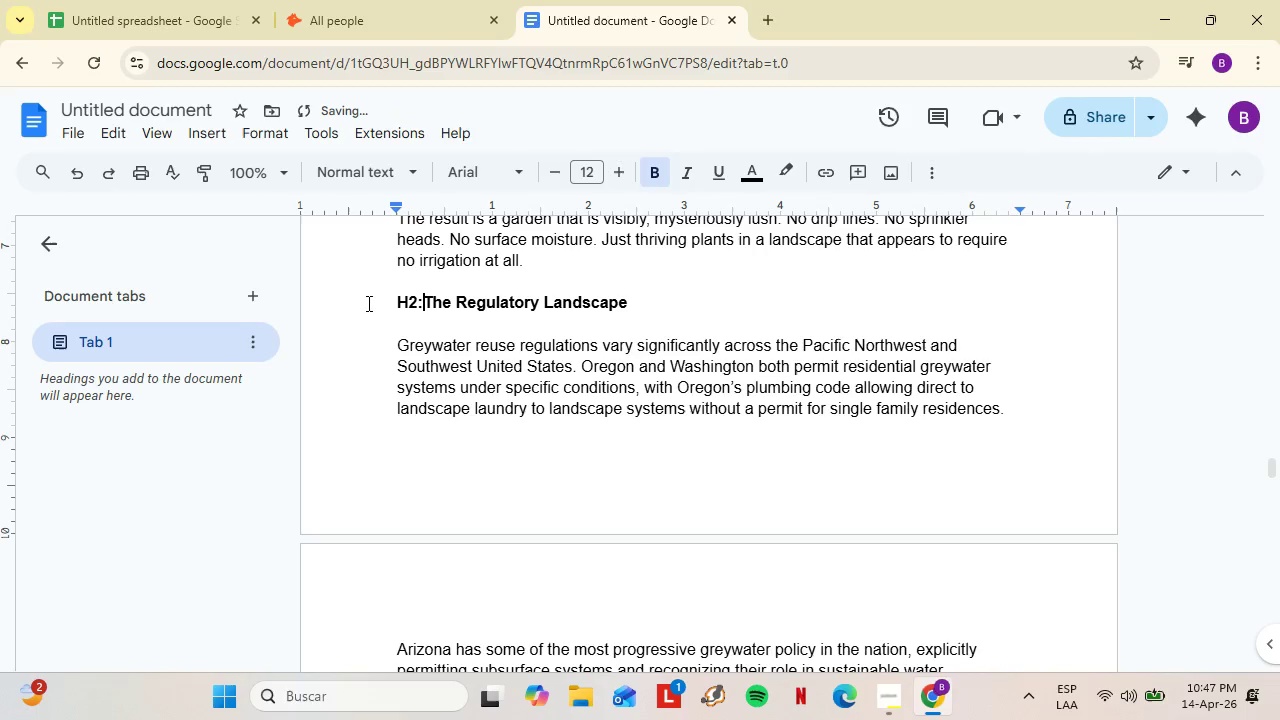 
key(Control+V)
 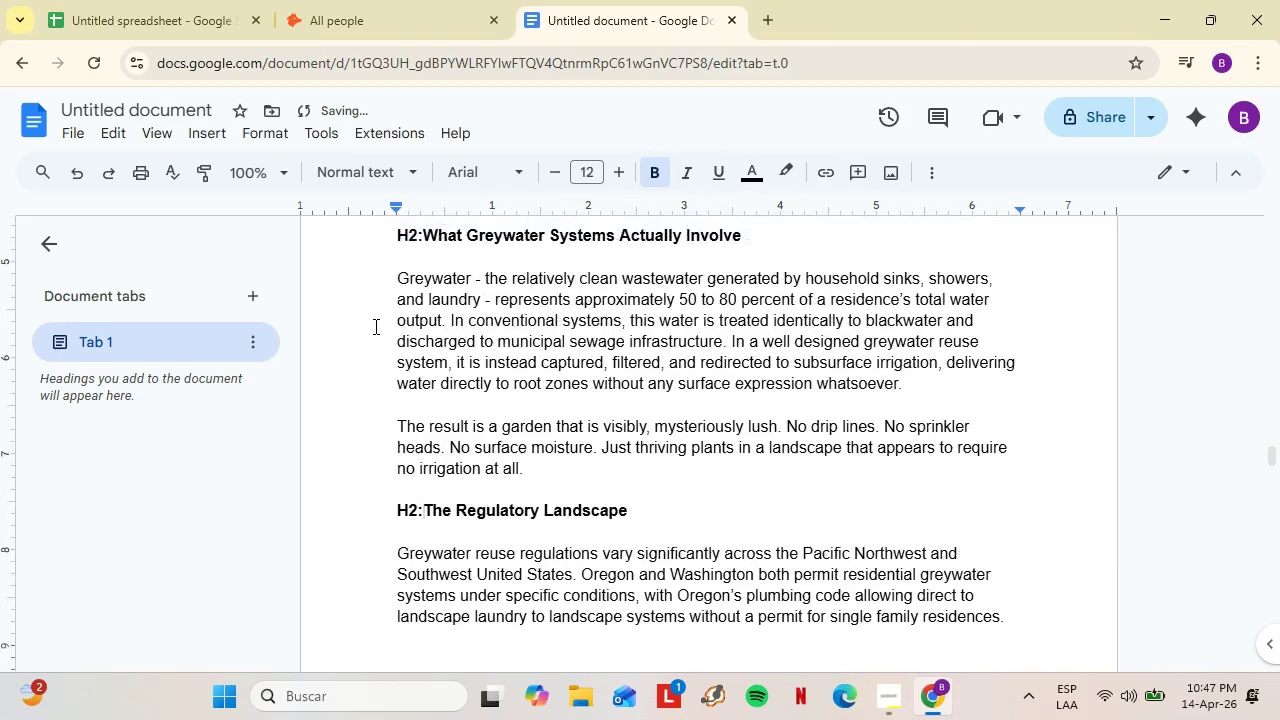 
left_click([357, 451])
 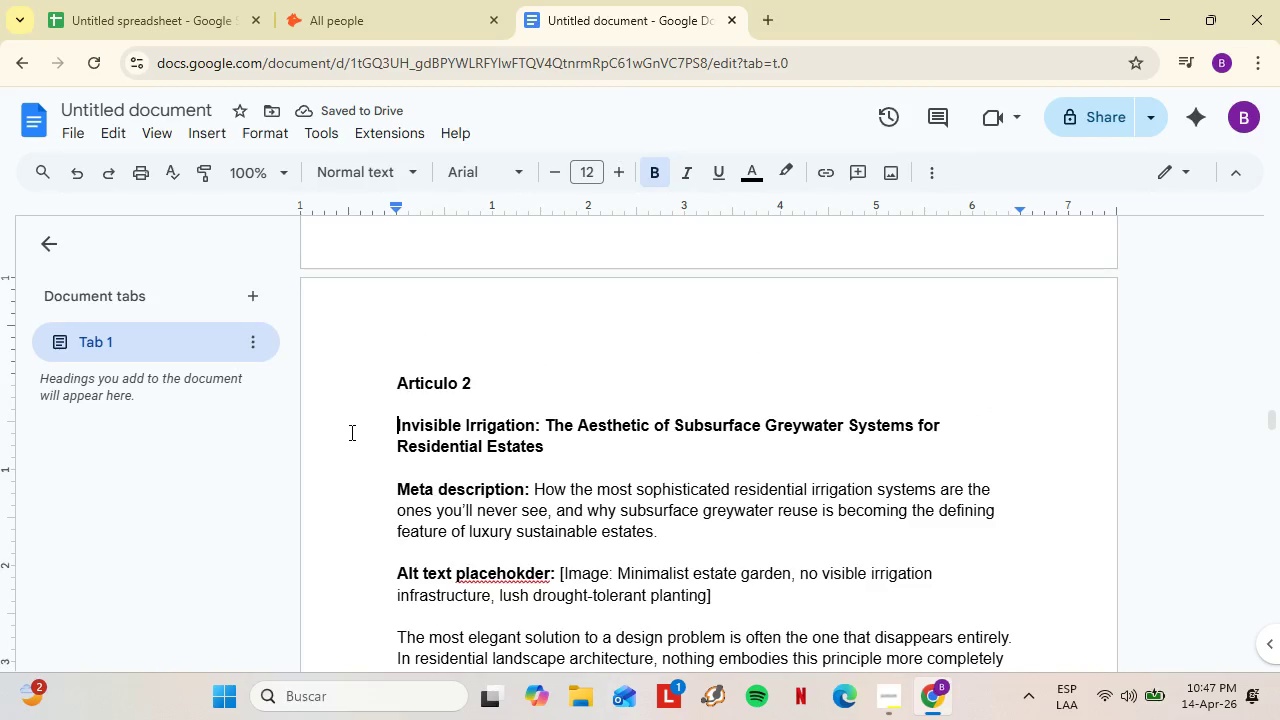 
left_click([350, 432])
 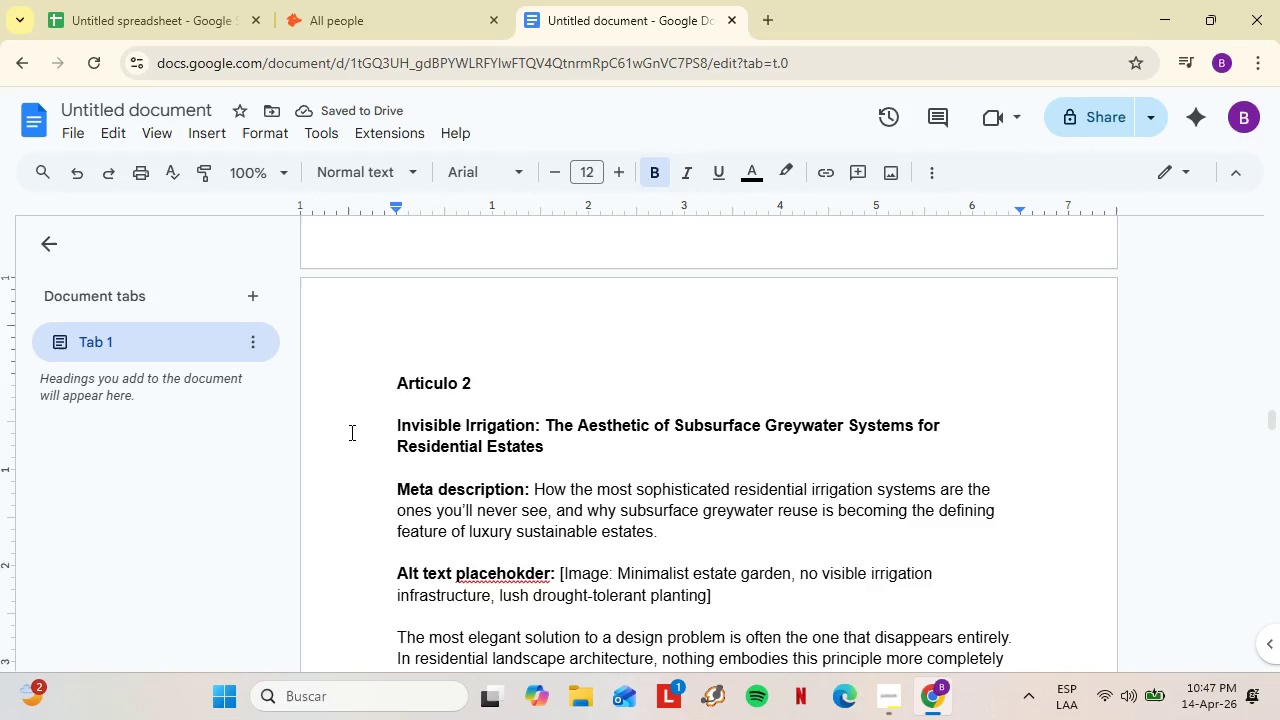 
scroll: coordinate [374, 325], scroll_direction: up, amount: 13.0
 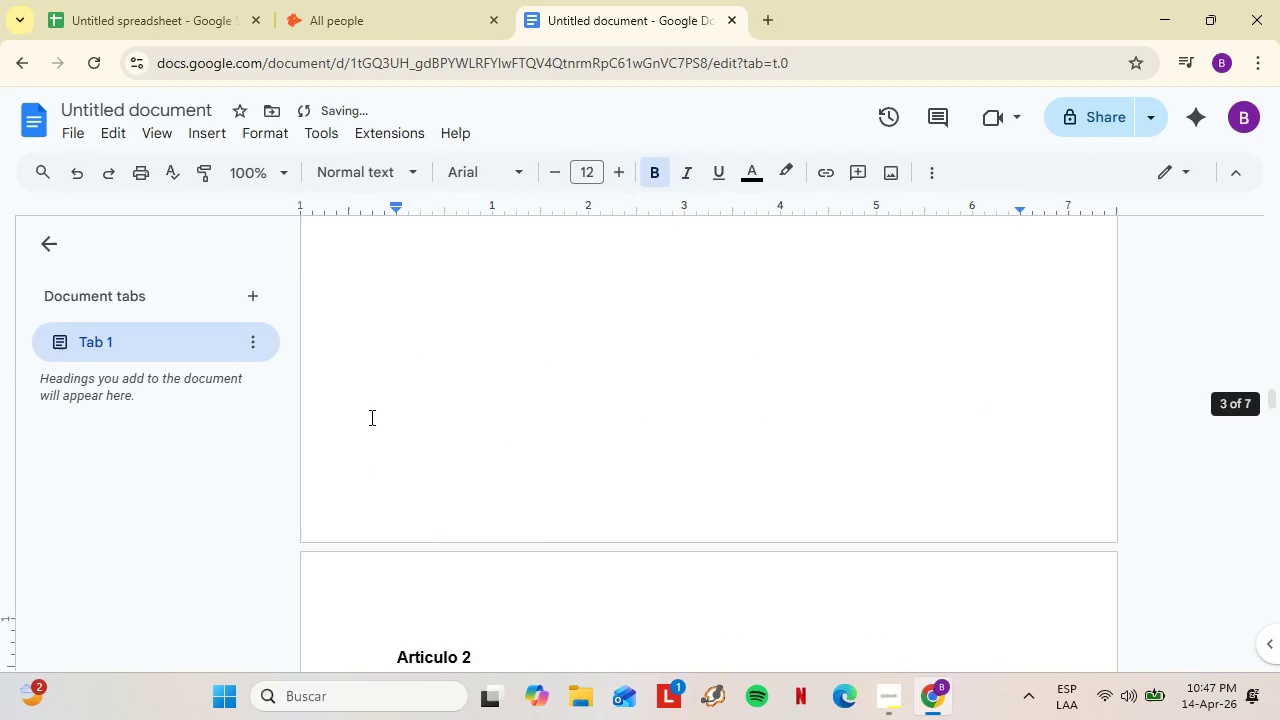 
key(Control+V)
 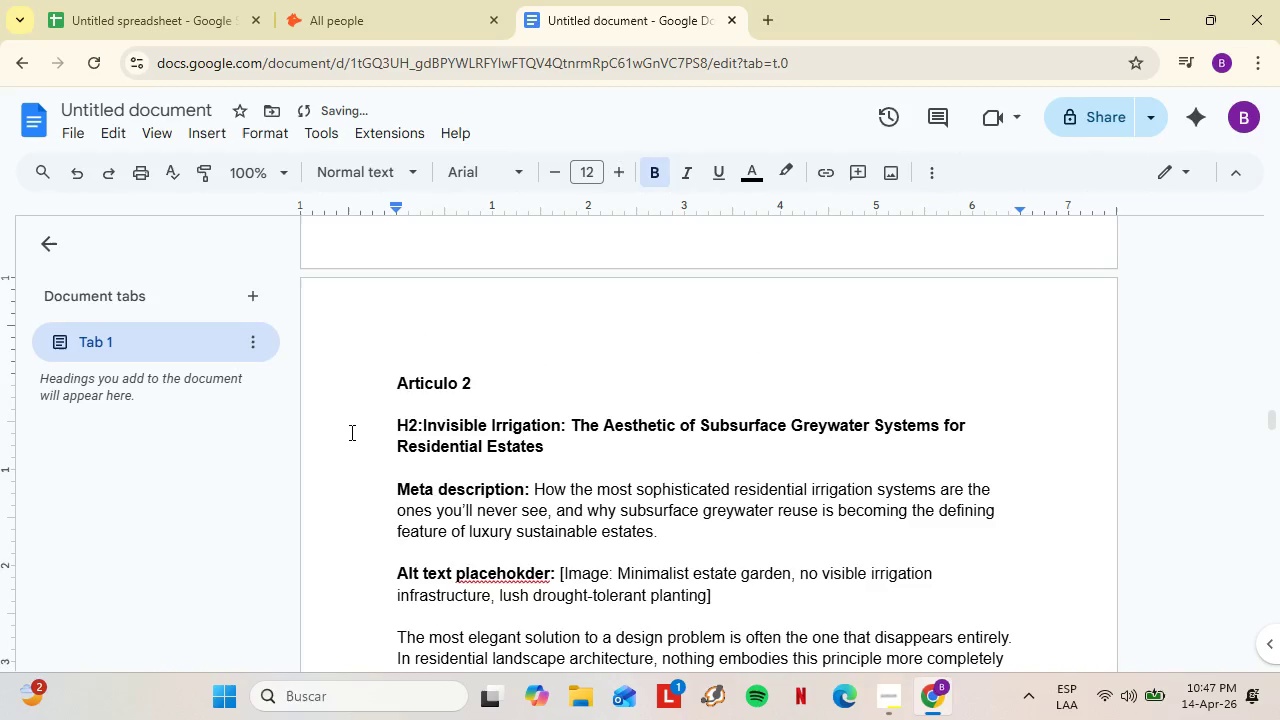 
scroll: coordinate [371, 420], scroll_direction: down, amount: 5.0
 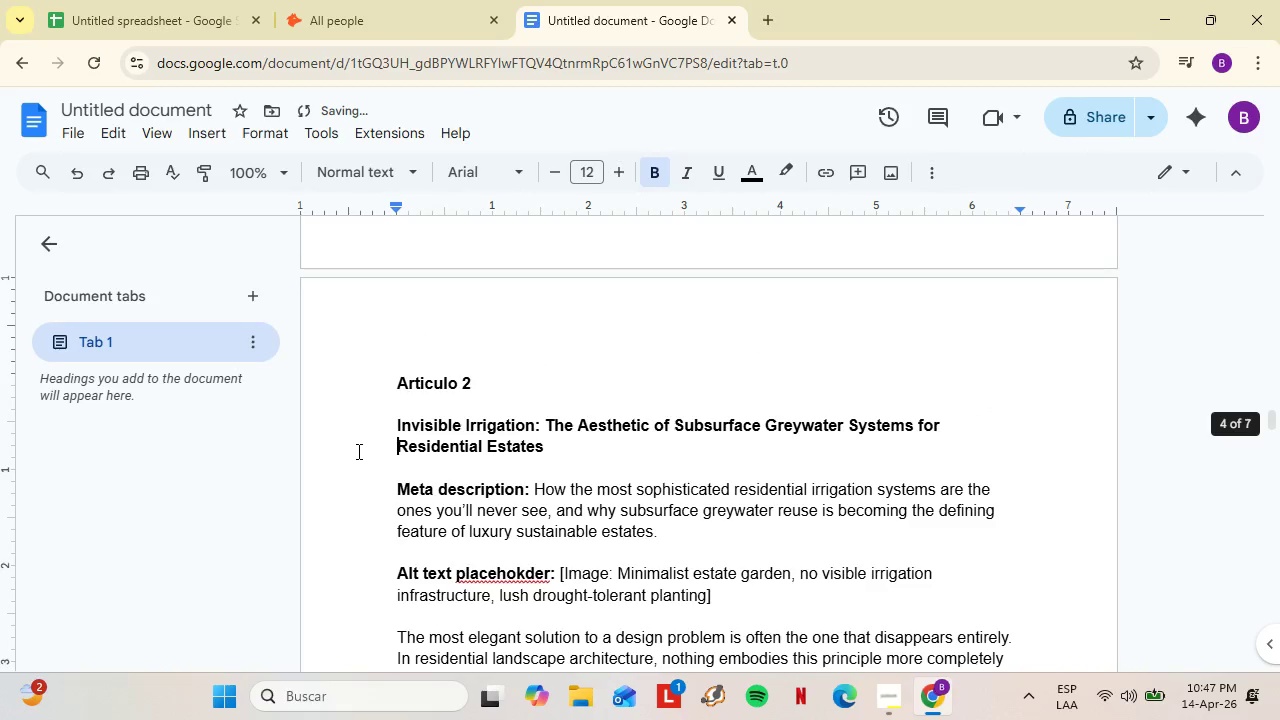 
key(Backspace)
 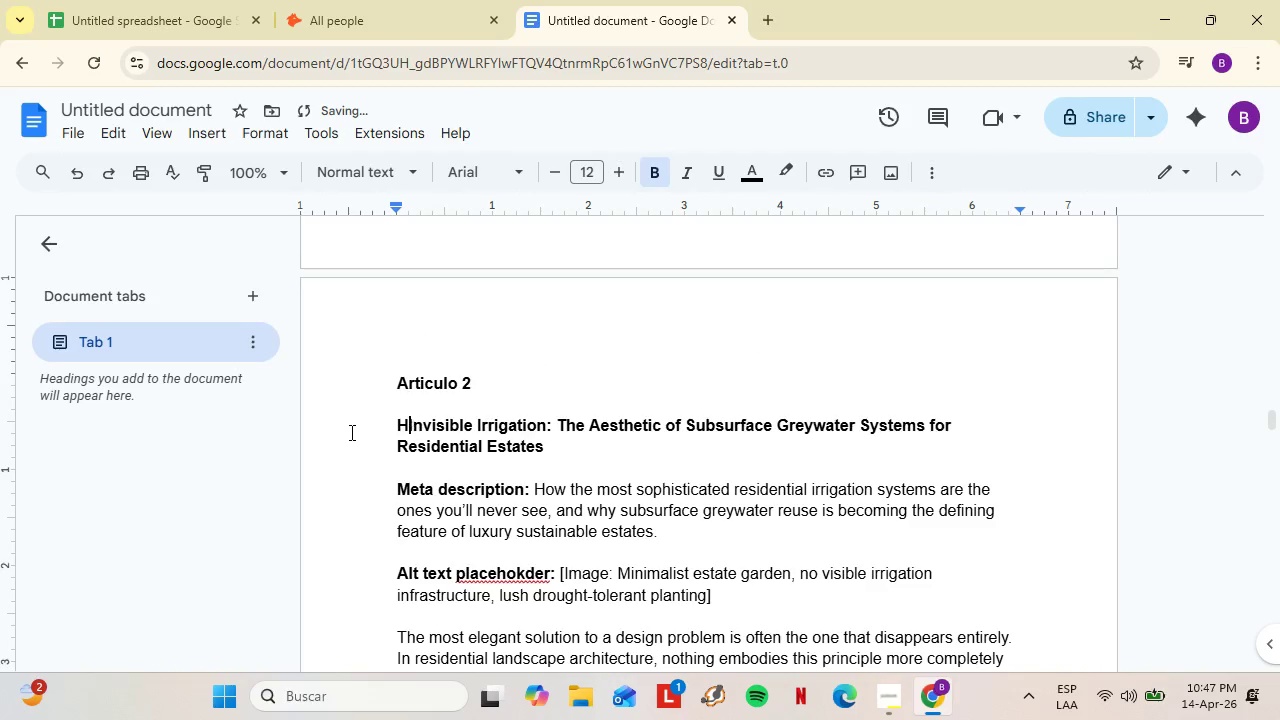 
key(Backspace)
 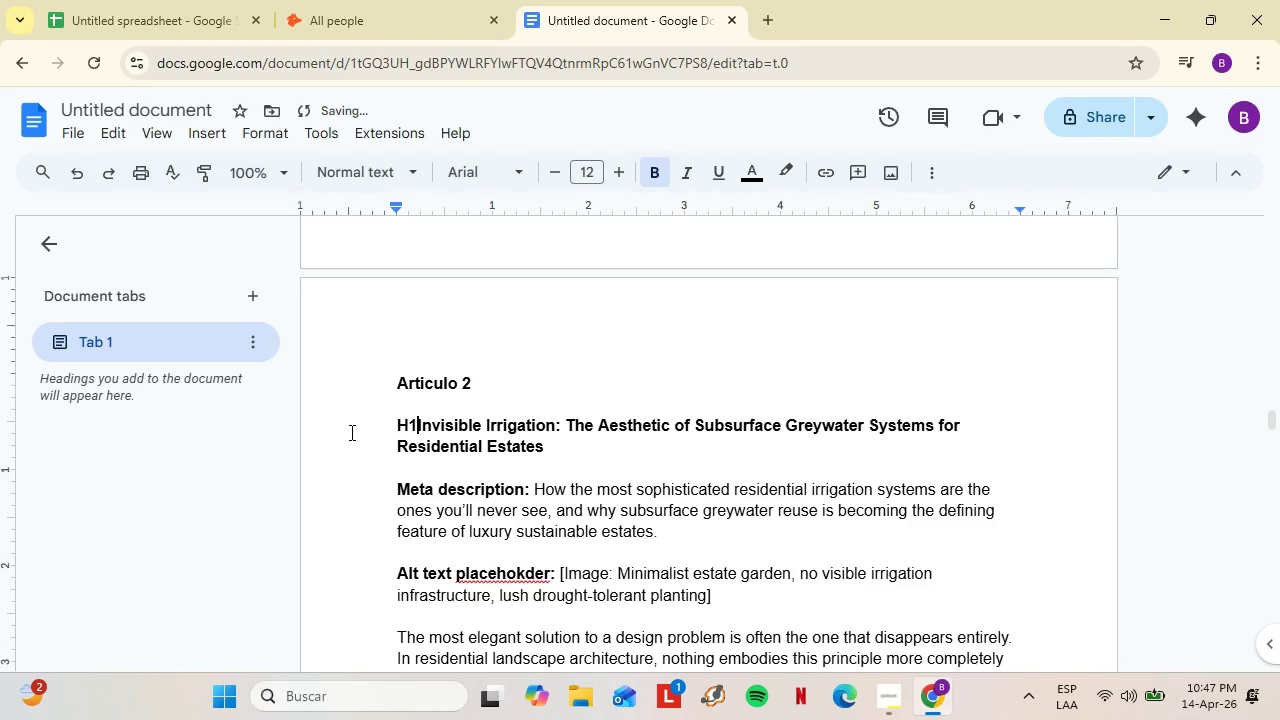 
key(1)
 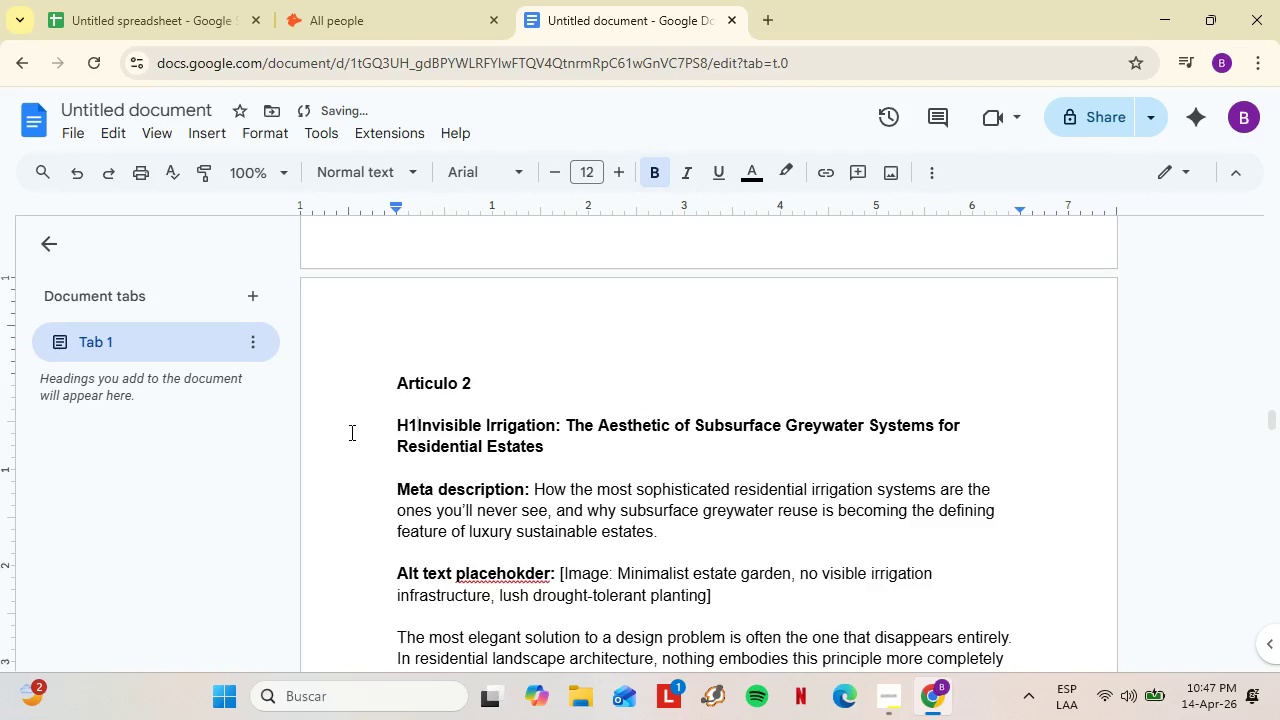 
key(Shift+ShiftRight)
 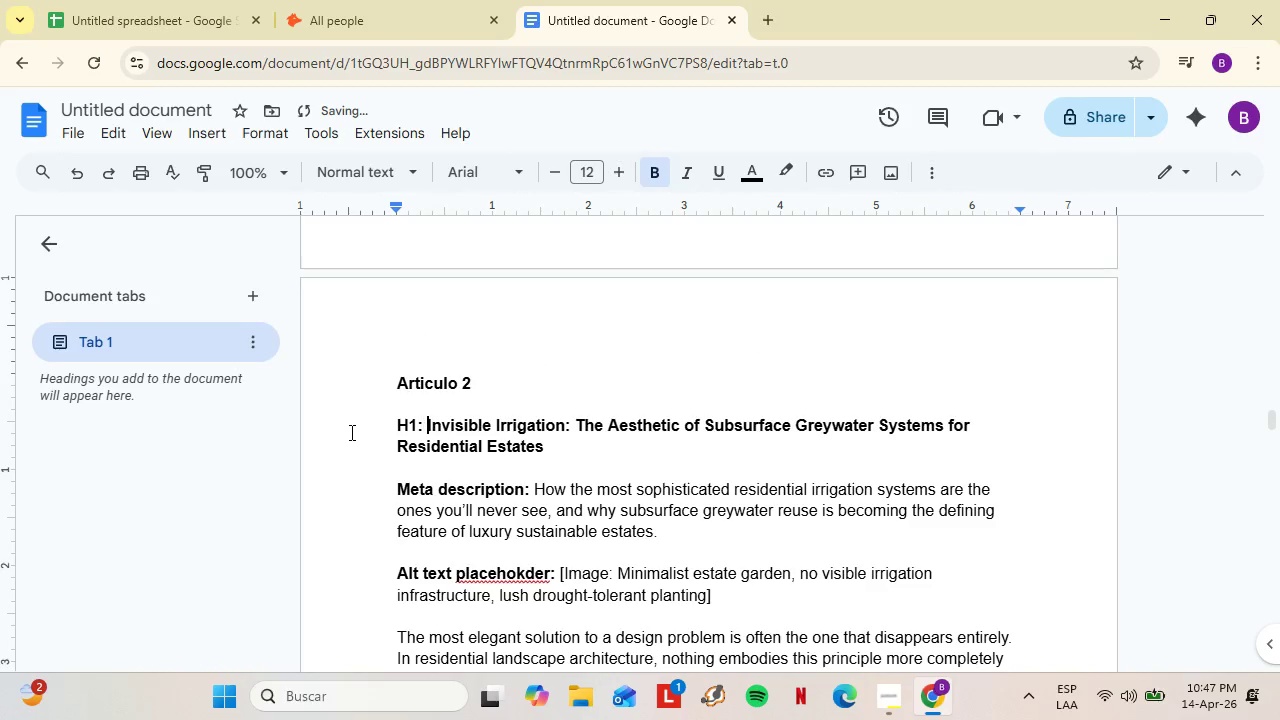 
key(Shift+Period)
 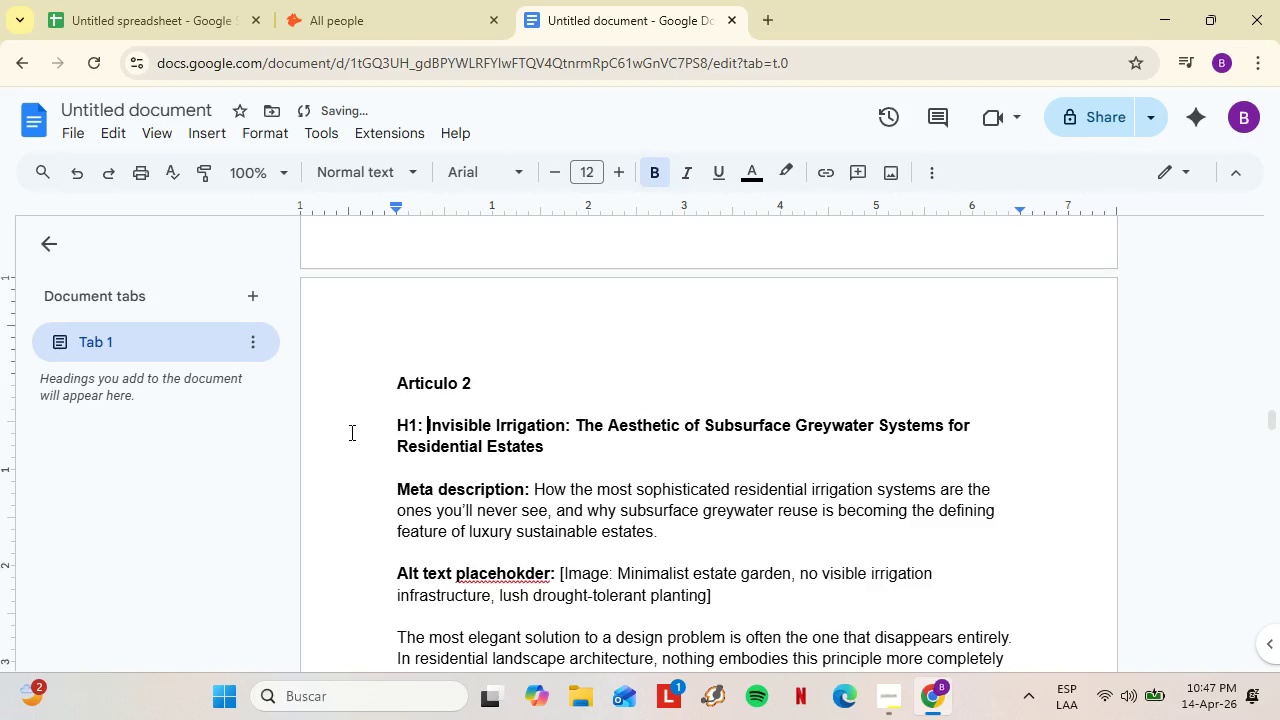 
key(Space)
 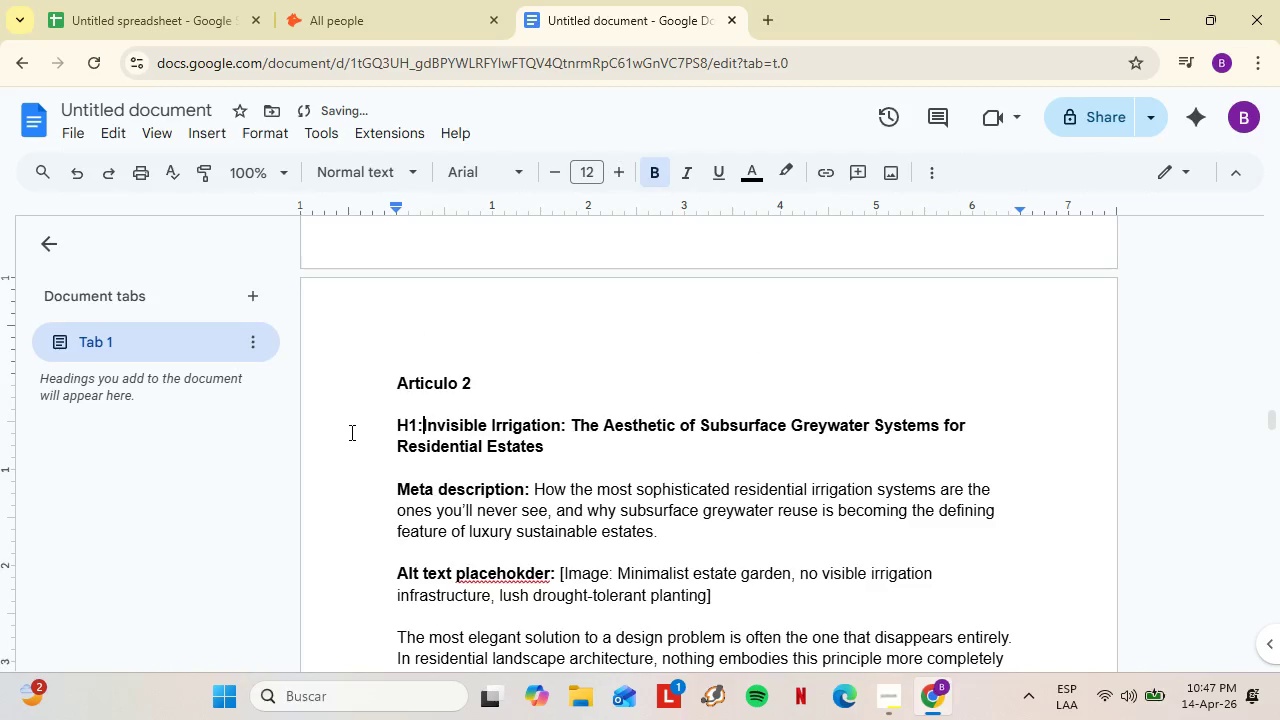 
key(Backspace)
 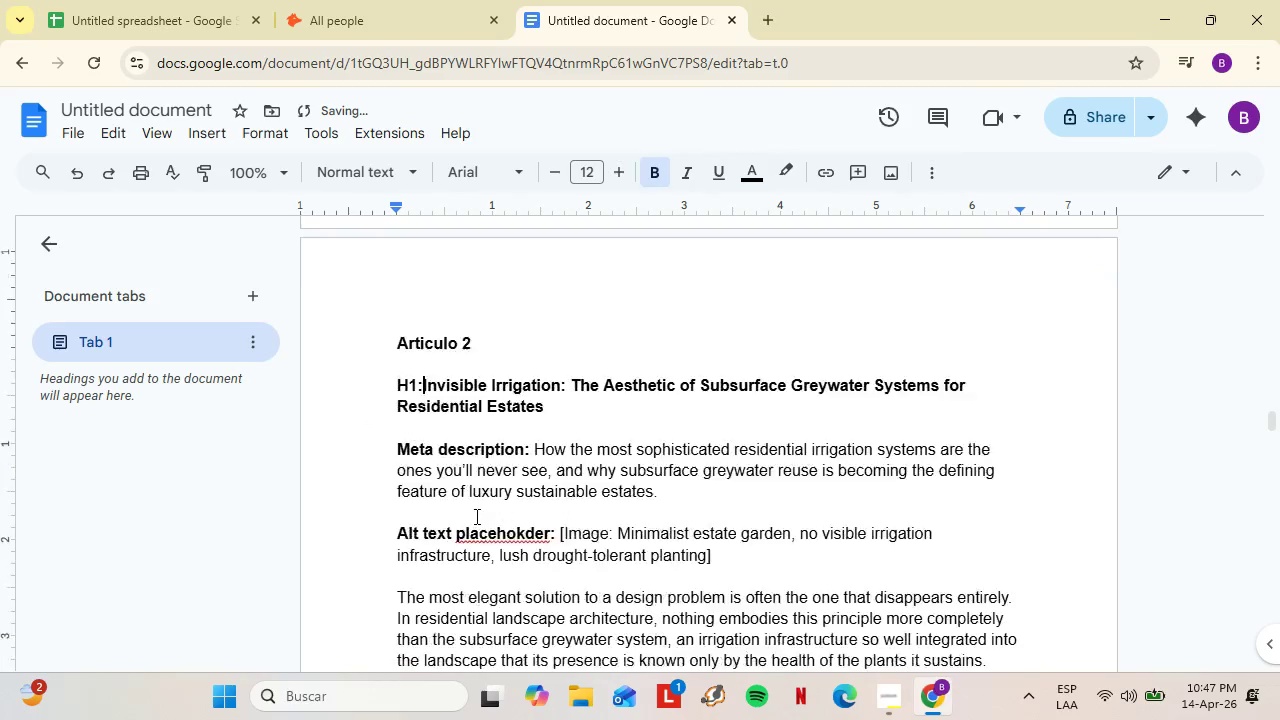 
left_click([387, 398])
 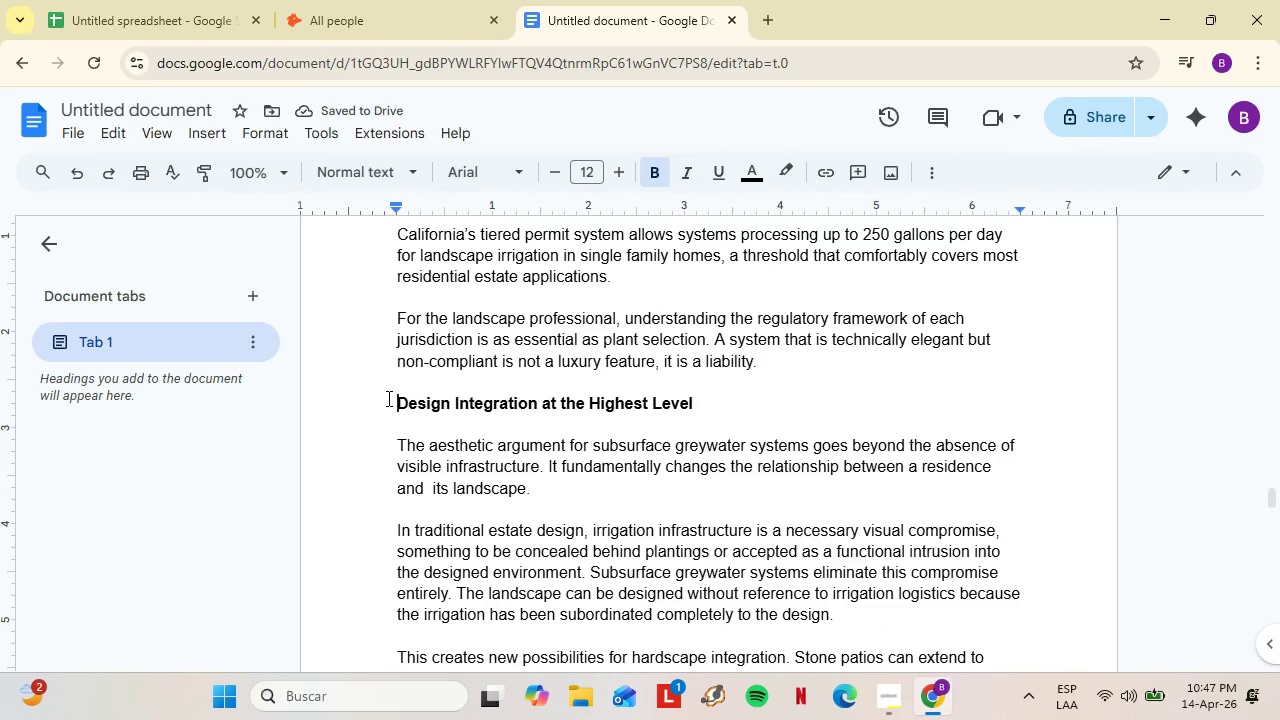 
key(Control+V)
 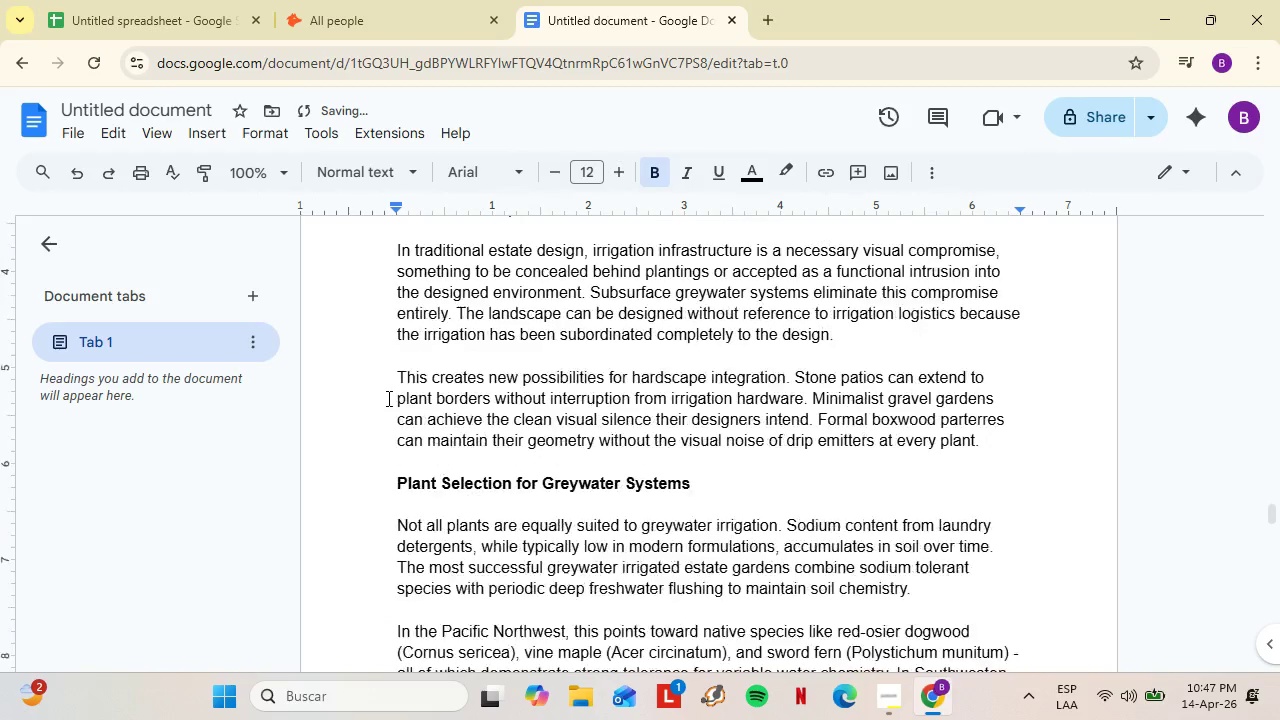 
scroll: coordinate [404, 493], scroll_direction: down, amount: 13.0
 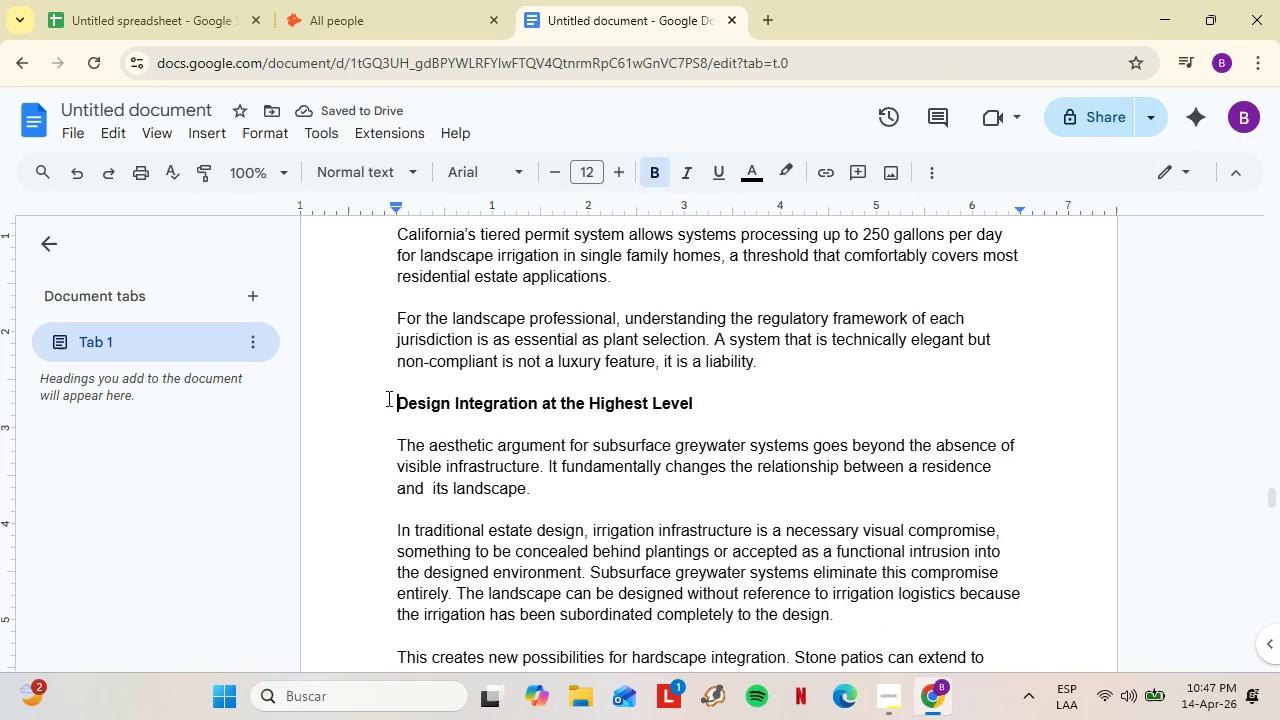 
left_click([363, 464])
 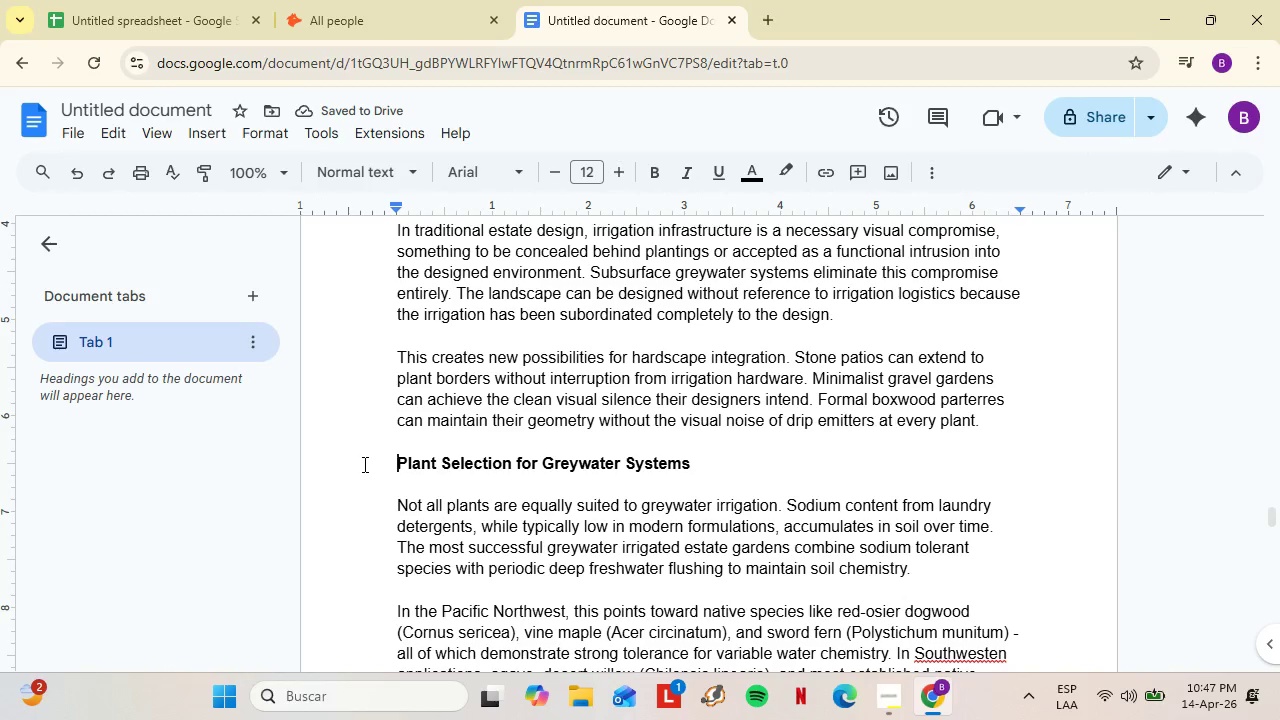 
key(Control+V)
 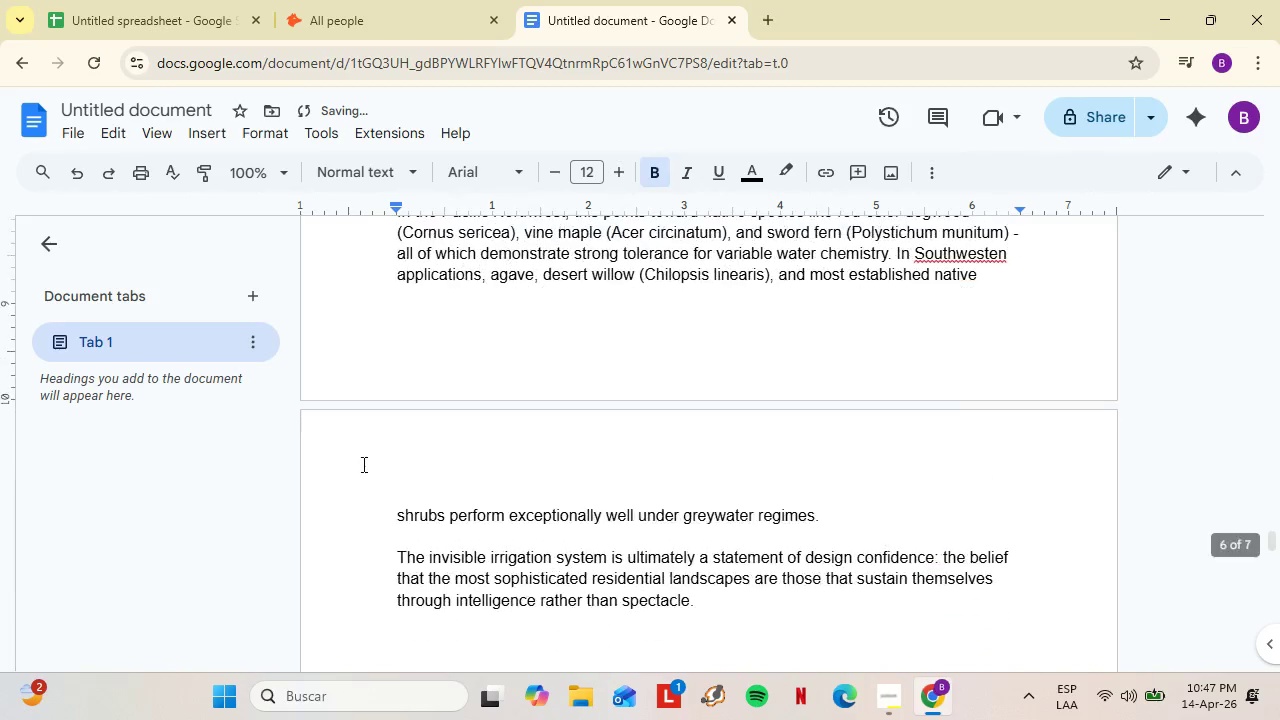 
scroll: coordinate [387, 398], scroll_direction: down, amount: 6.0
 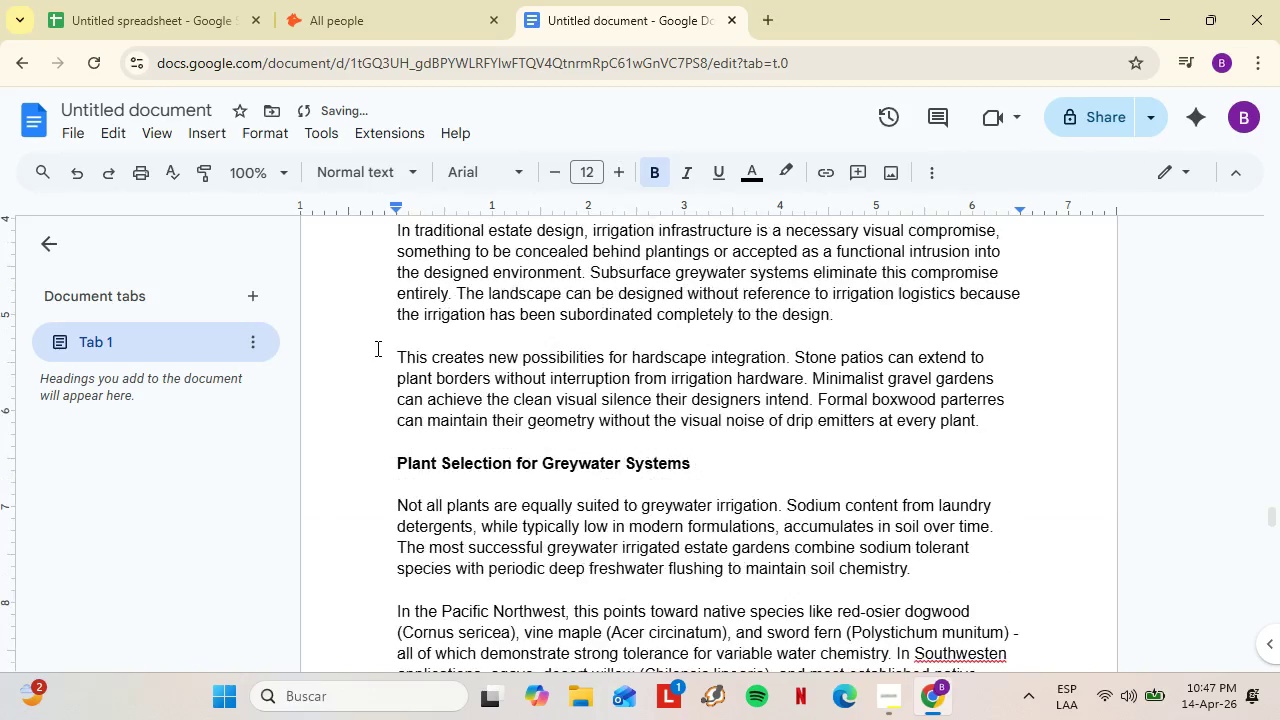 
scroll: coordinate [376, 348], scroll_direction: up, amount: 3.0
 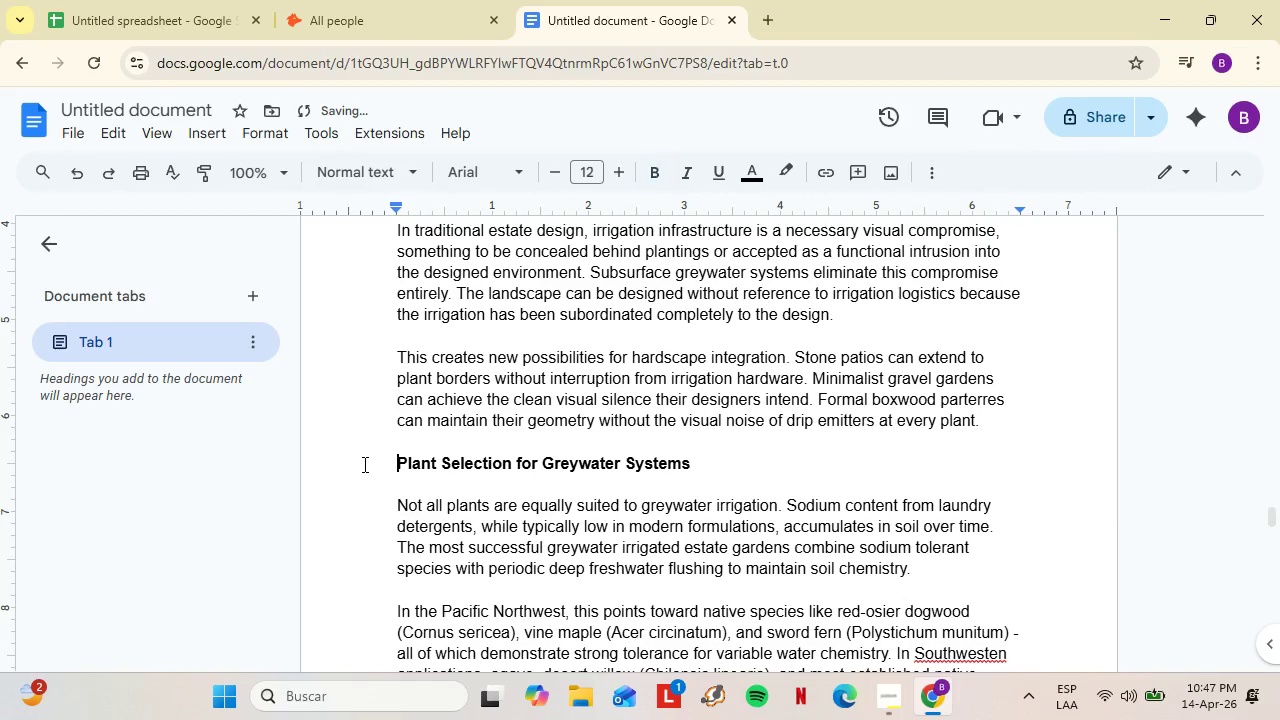 
left_click([388, 461])
 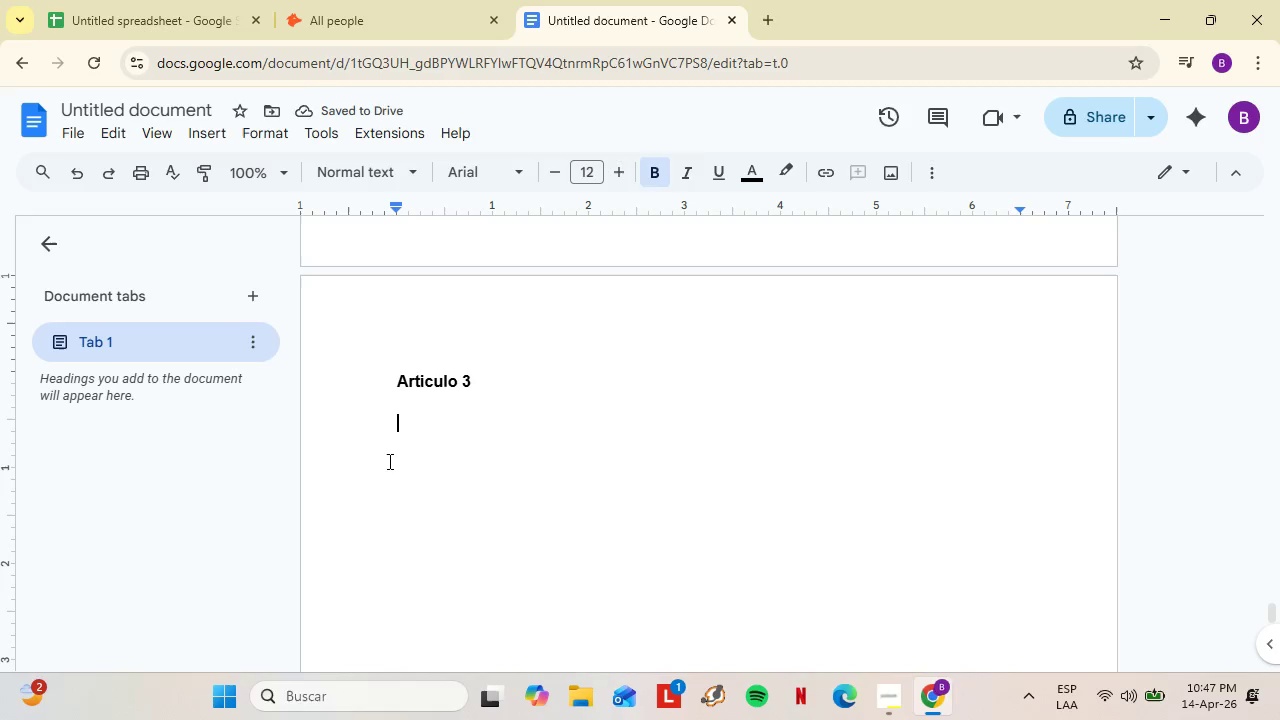 
type(HQ)
 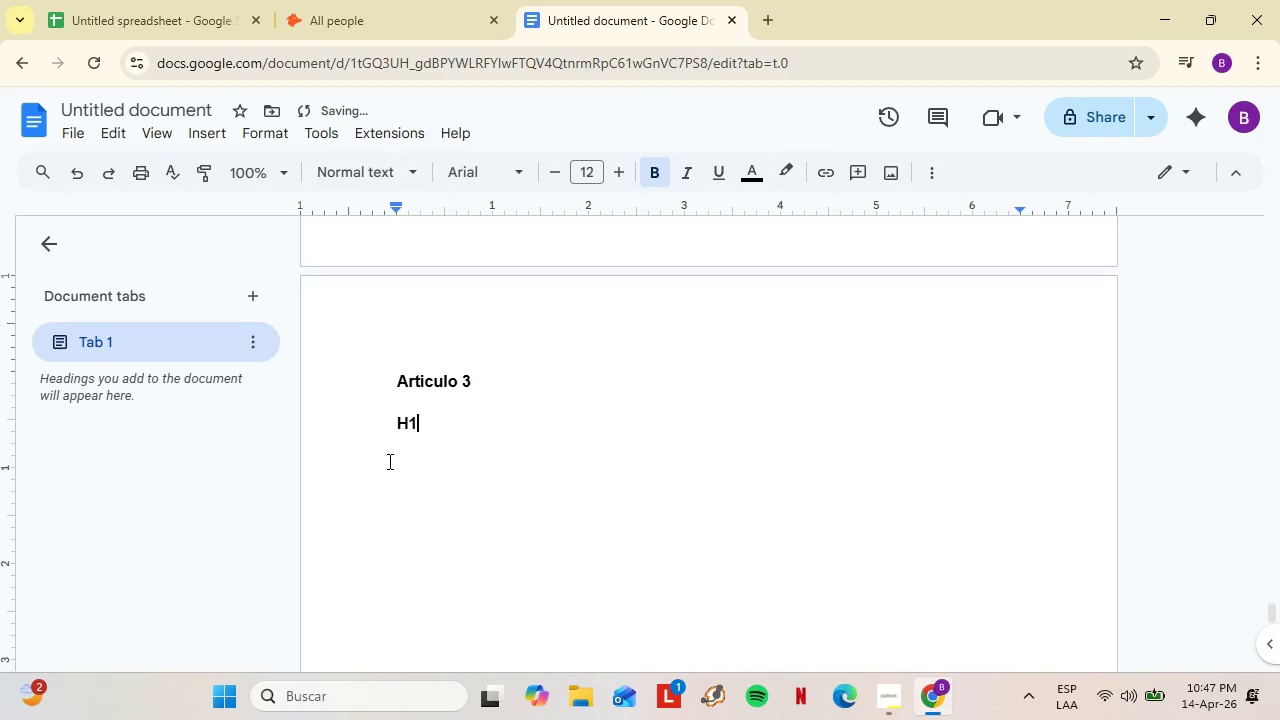 
scroll: coordinate [395, 425], scroll_direction: down, amount: 16.0
 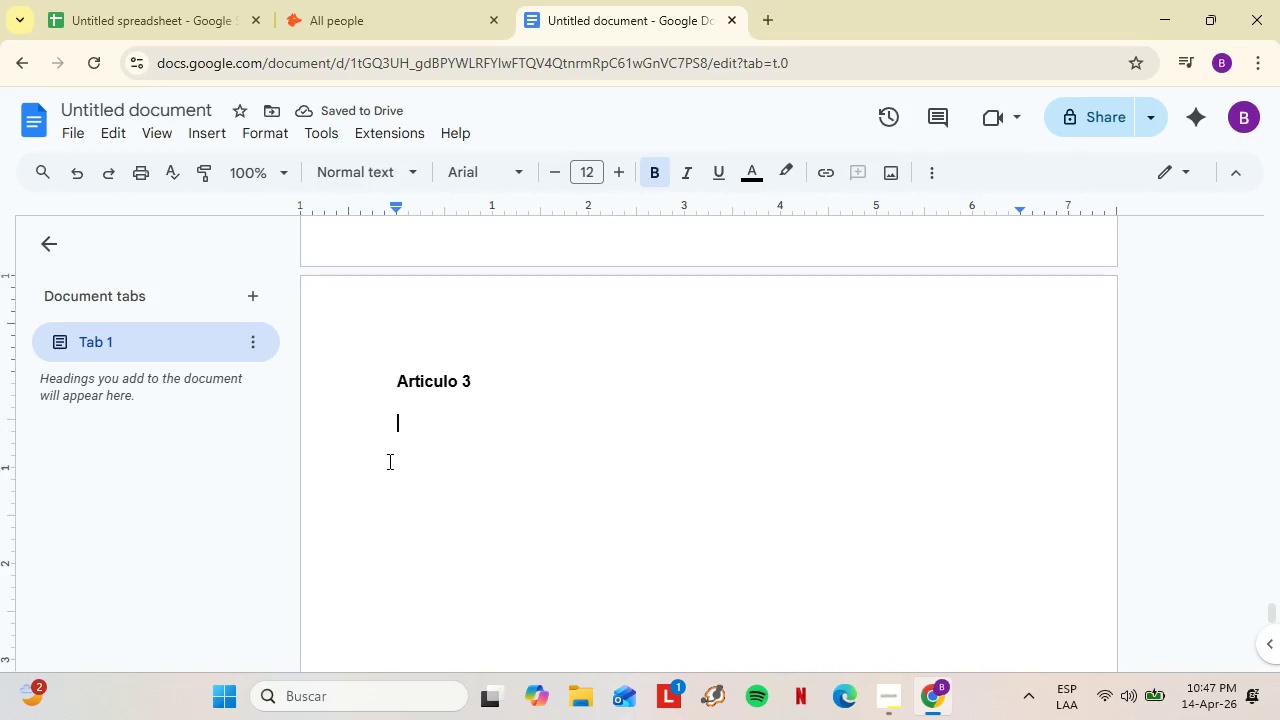 
key(Backspace)
type(1> Xeriscaping for High )
key(Backspace)
type(- )
key(Backspace)
type(Ed)
key(Backspace)
type(nd CUrb)
key(Backspace)
key(Backspace)
key(Backspace)
type(urb Appel)
key(Backspace)
type(al> Cha``)
key(Backspace)
key(Backspace)
type(llemgin)
key(Backspace)
key(Backspace)
key(Backspace)
key(Backspace)
type(nging the [)
 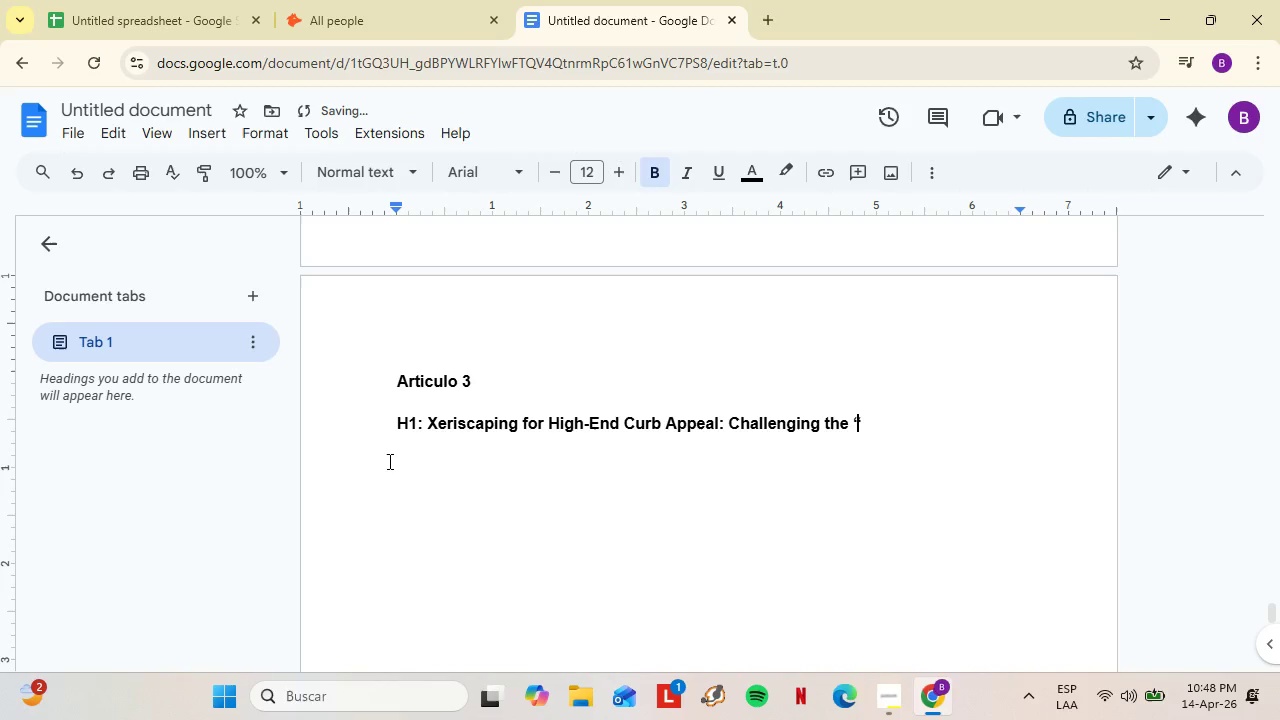 
key(ArrowLeft)
 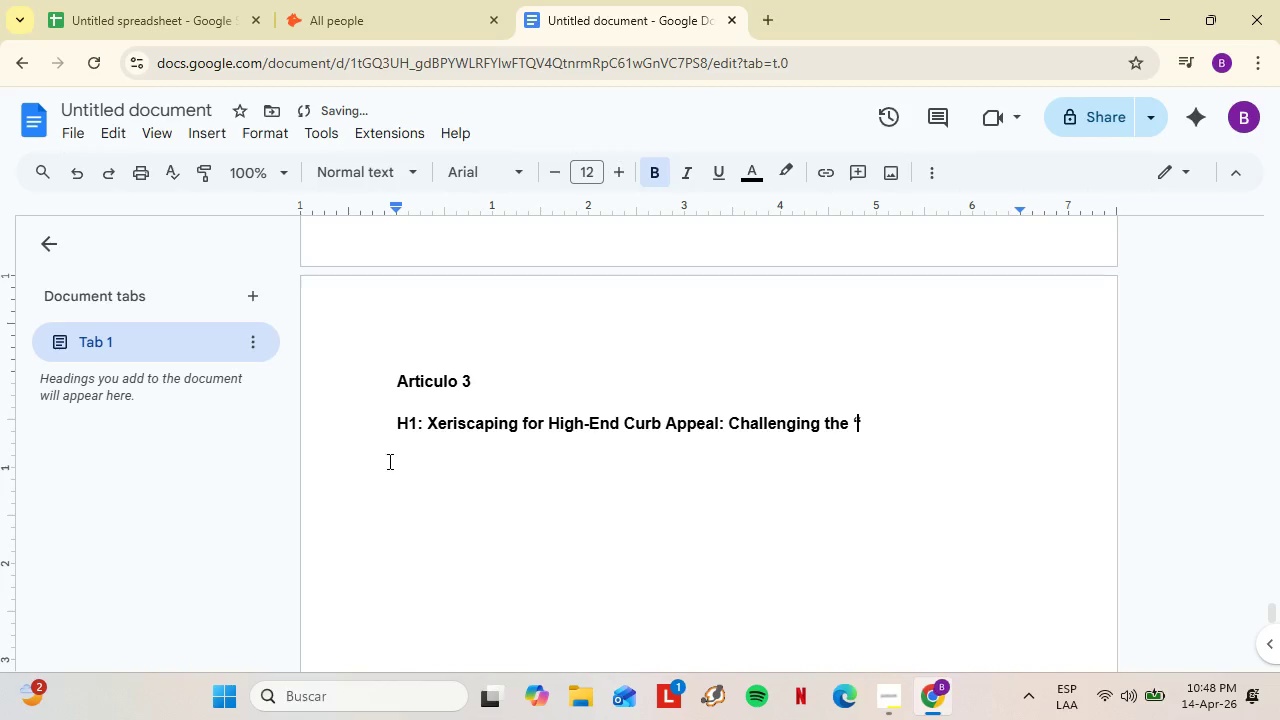 
key(BracketLeft)
 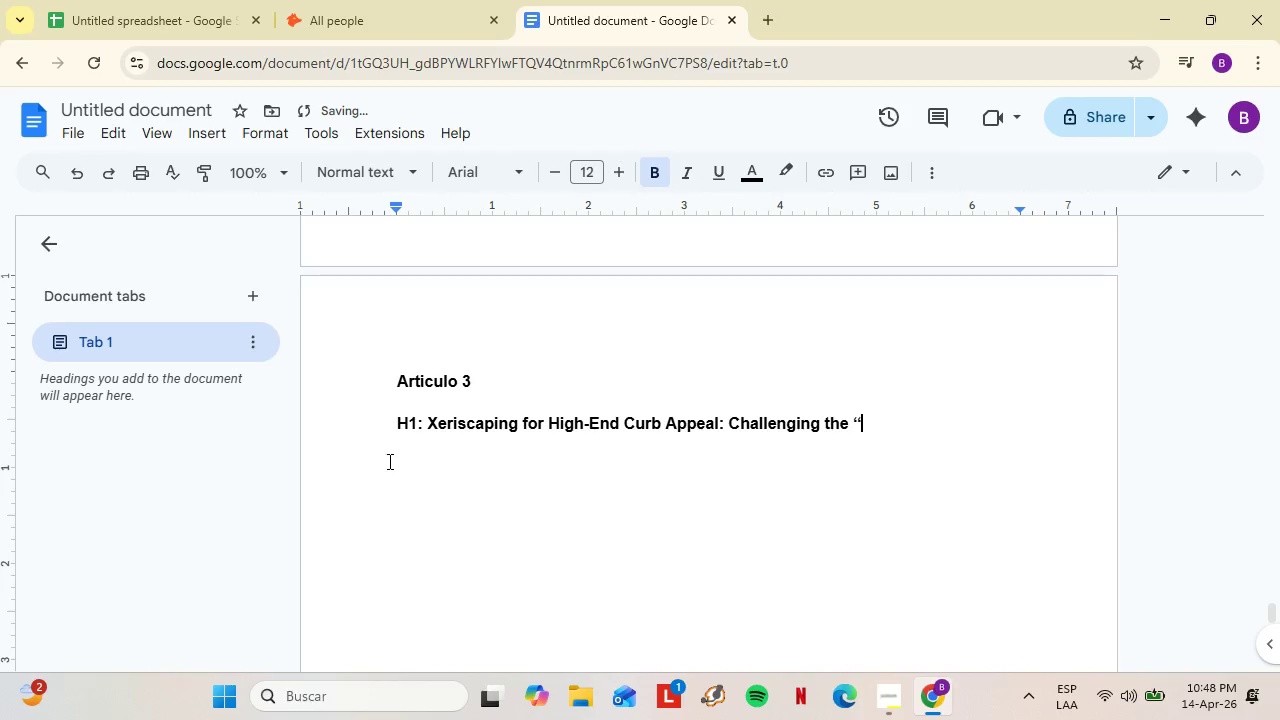 
key(ArrowRight)
 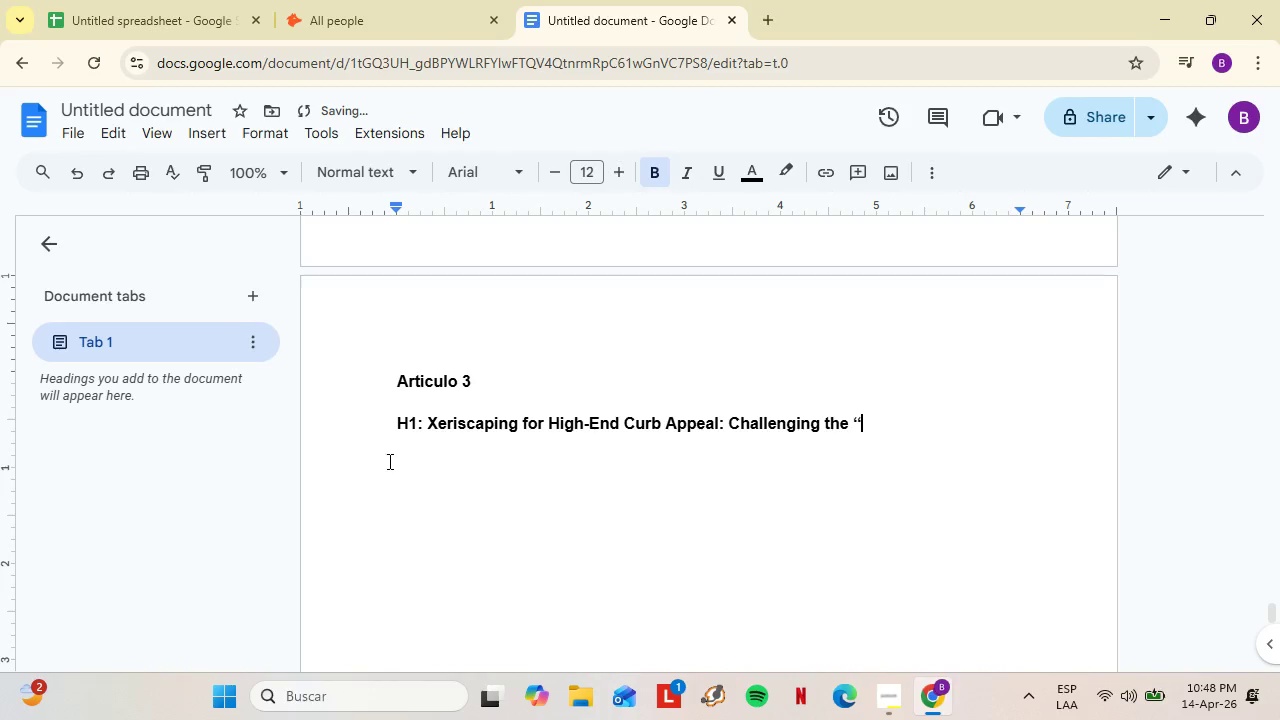 
type(T)
key(Backspace)
type(Rock H)
key(Backspace)
type(Gardeb)
key(Backspace)
type(n[[ Stereotype with Native Perennials)
 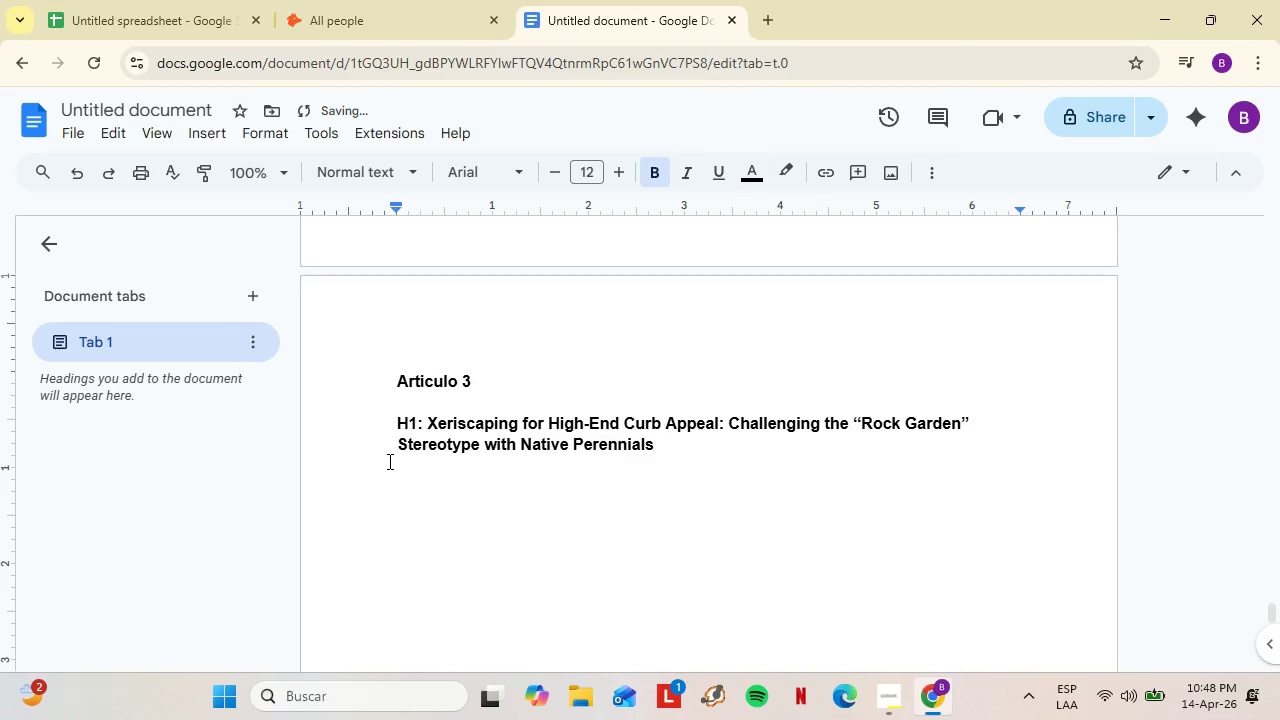 
key(Shift+Enter)
 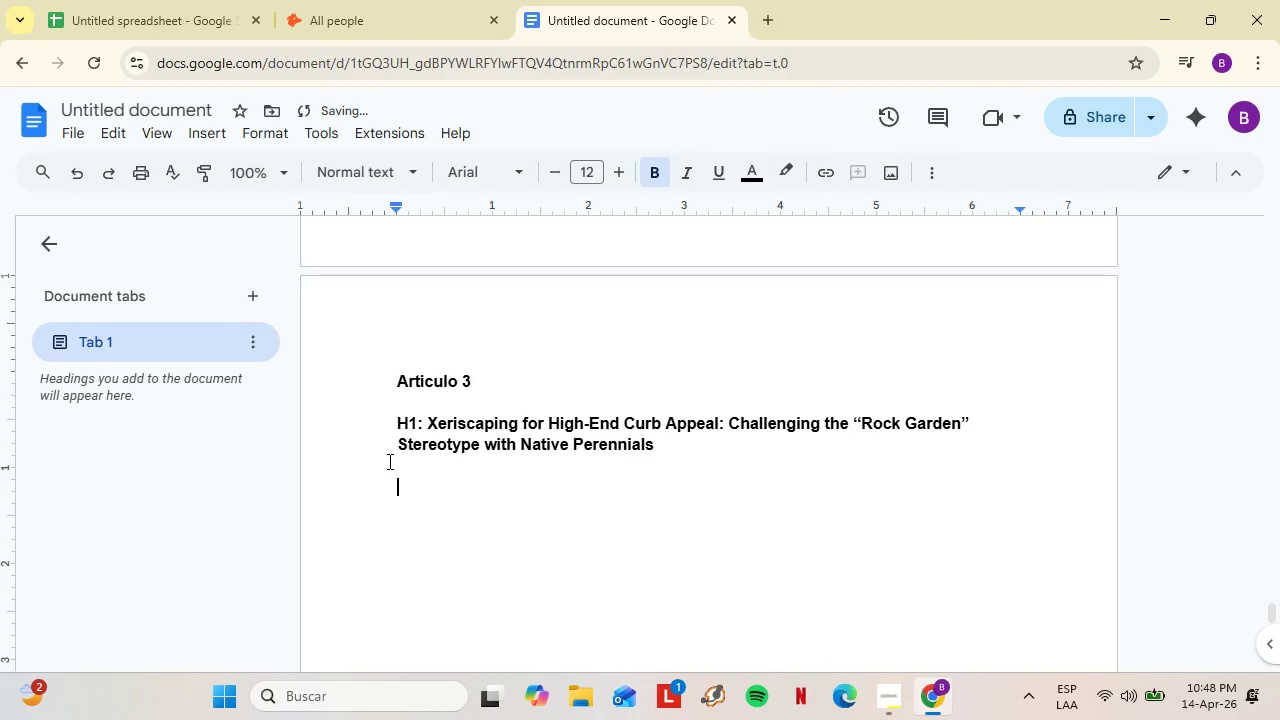 
key(Shift+Enter)
 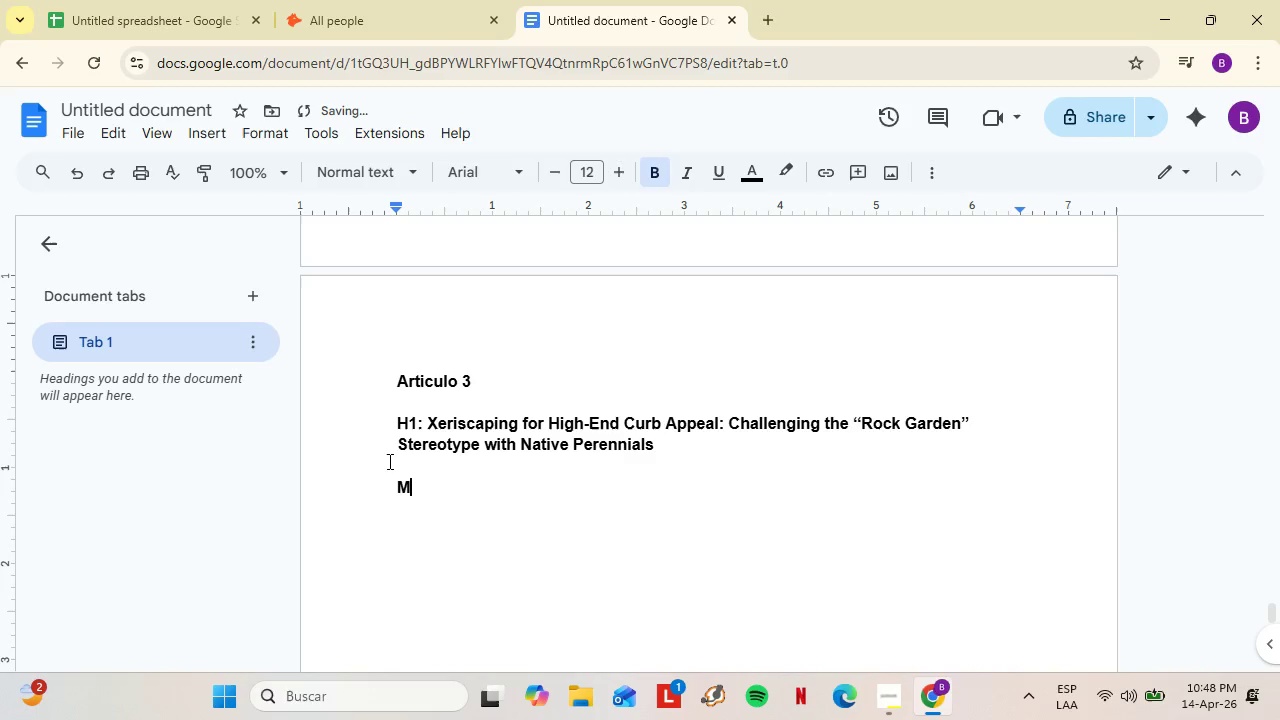 
type(Meta Desc)
 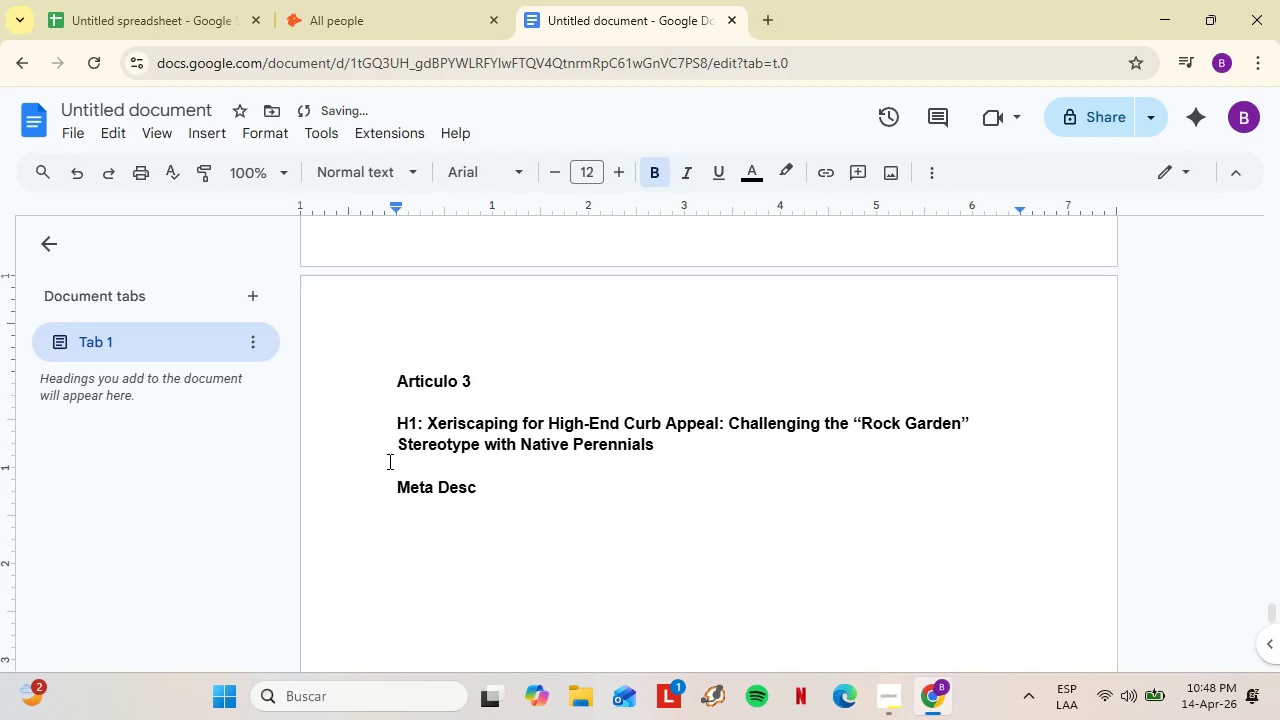 
type(ription> )
 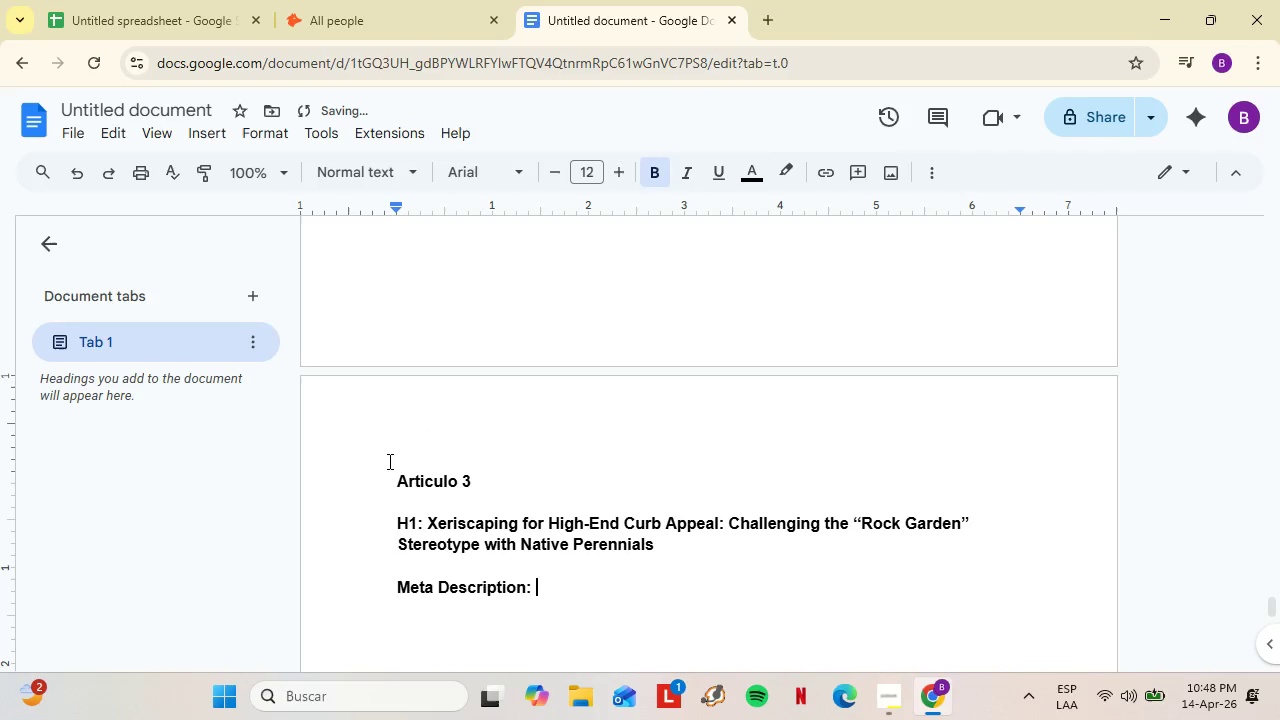 
left_click([451, 586])
 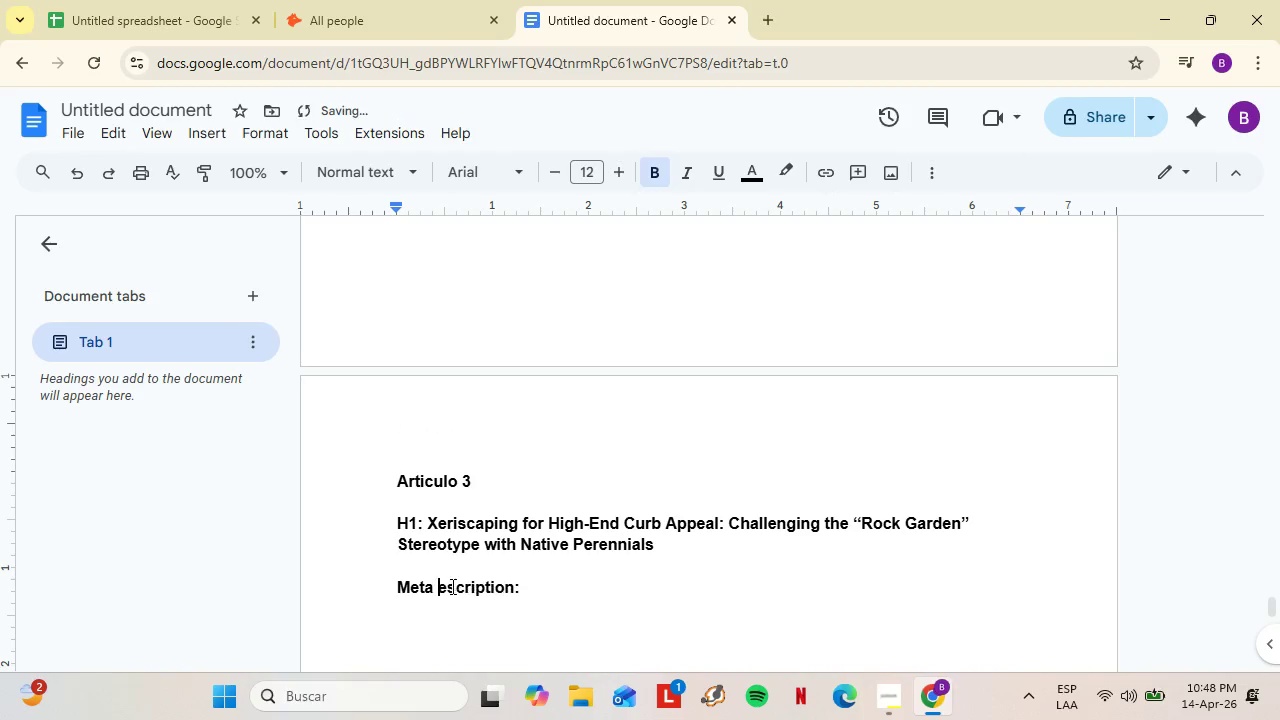 
key(Backspace)
 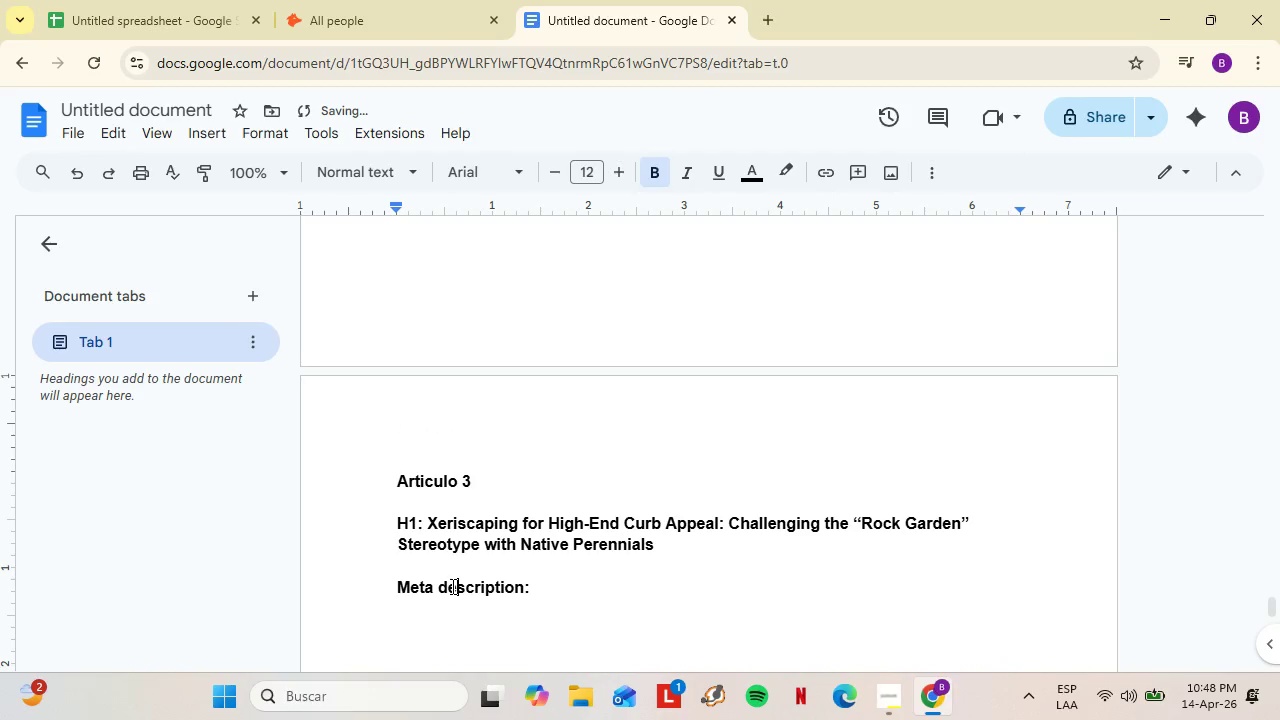 
key(D)
 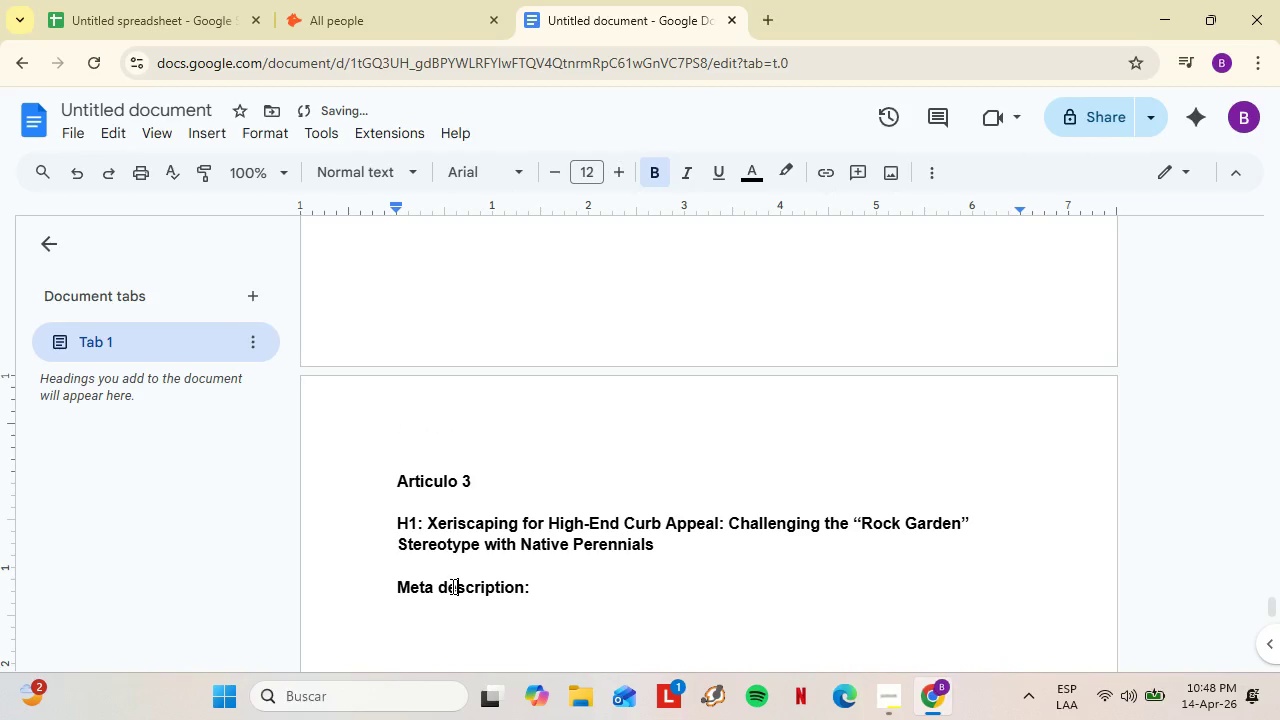 
hold_key(key=ArrowRight, duration=0.78)
 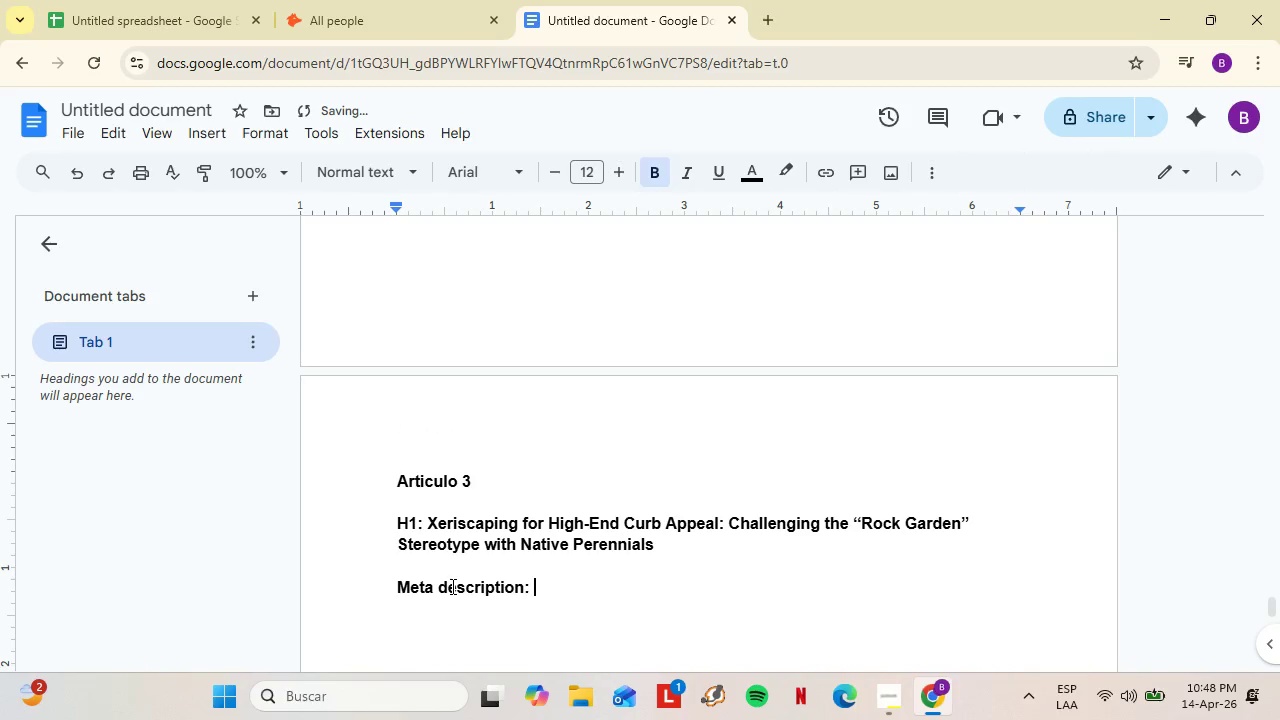 
scroll: coordinate [388, 461], scroll_direction: up, amount: 1.0
 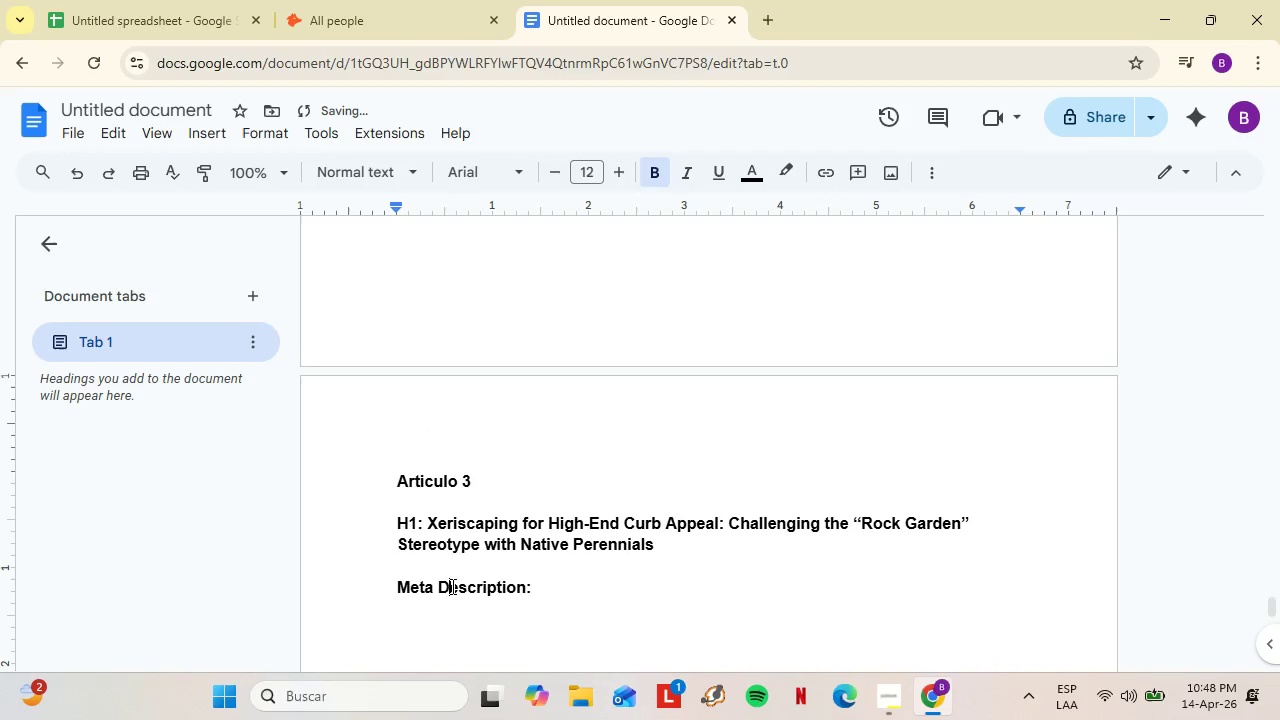 
key(ArrowRight)
 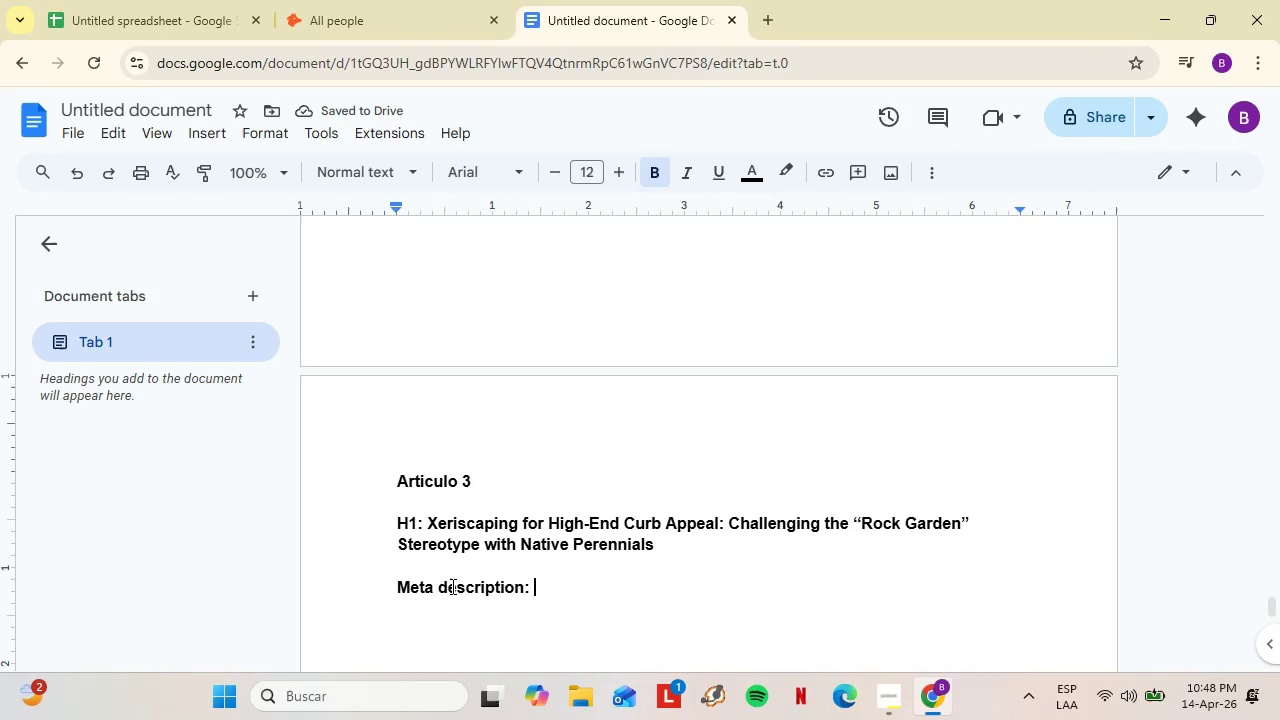 
key(ArrowRight)
 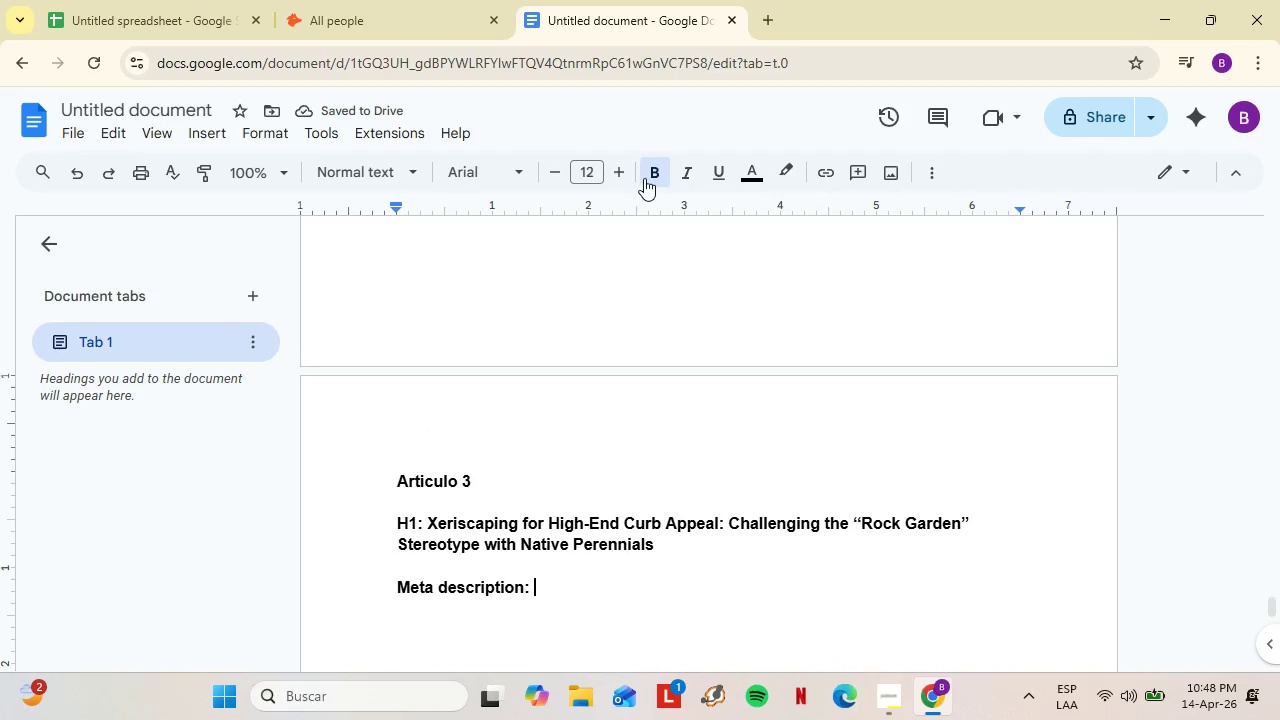 
left_click([644, 178])
 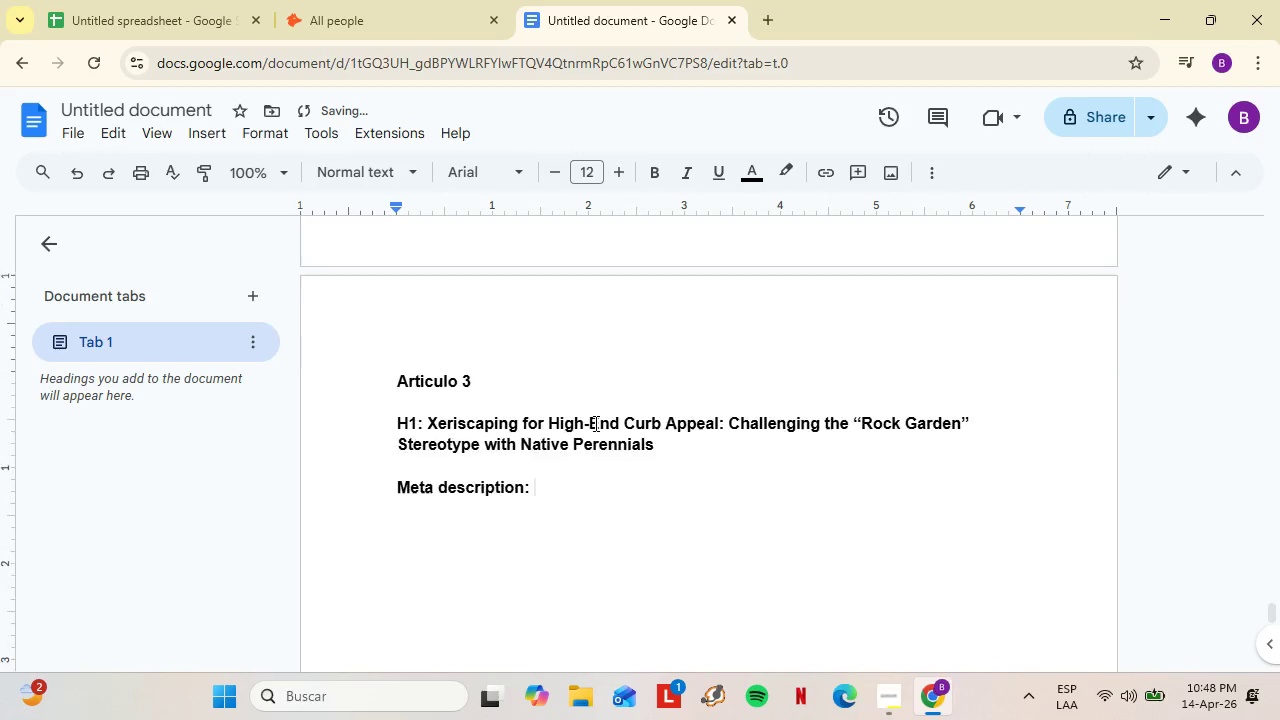 
type(Xer)
 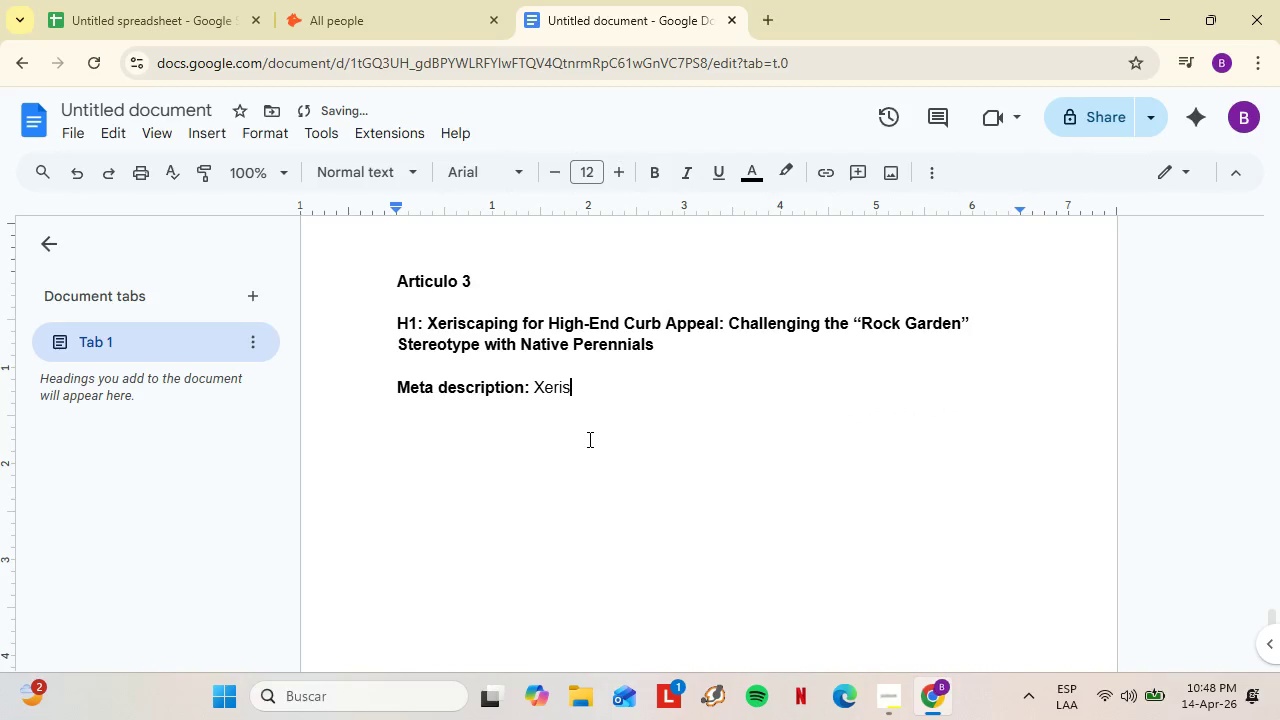 
scroll: coordinate [598, 412], scroll_direction: down, amount: 1.0
 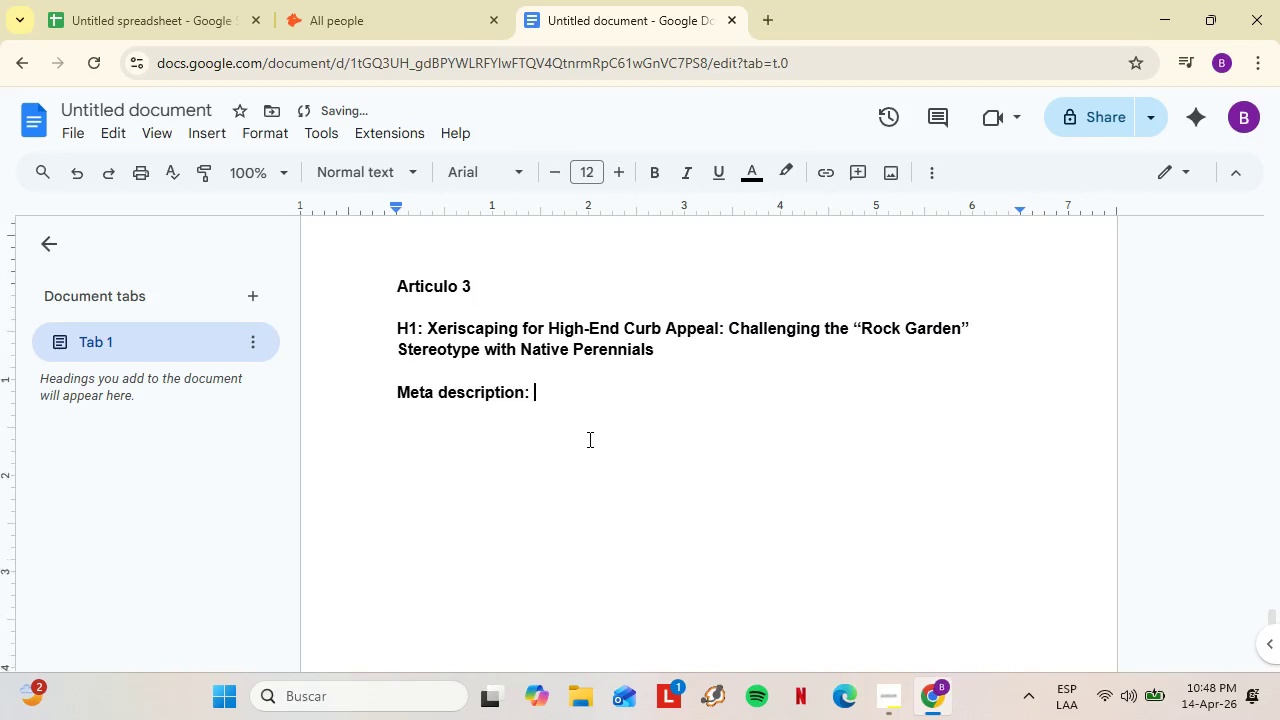 
type(is)
 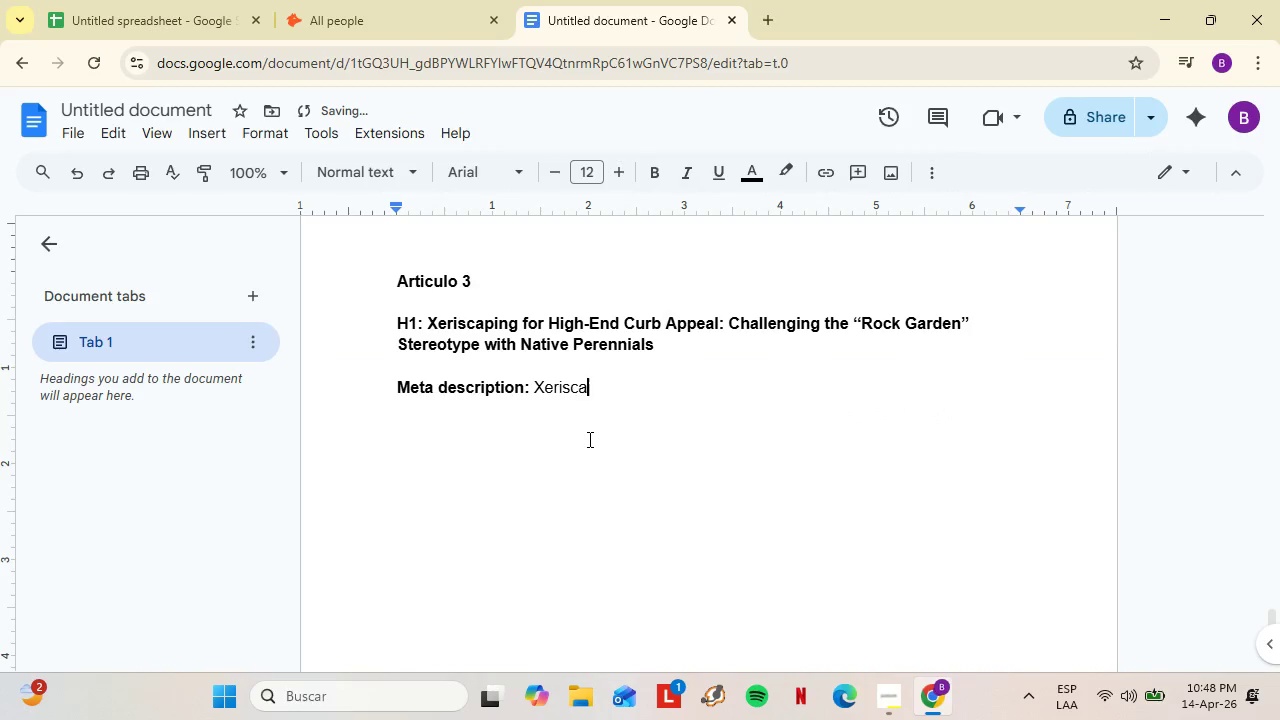 
scroll: coordinate [588, 439], scroll_direction: down, amount: 1.0
 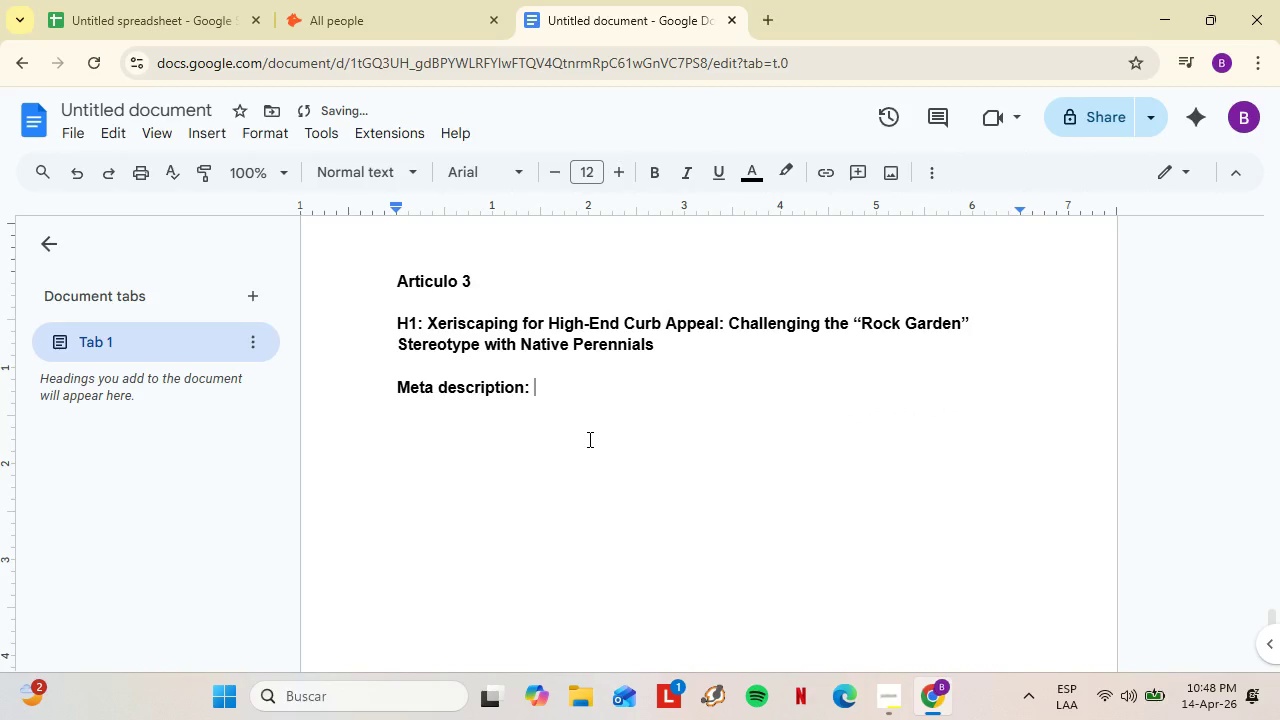 
type(capo)
key(Backspace)
type(ing has a perception problem. G)
key(Backspace)
type(Here[s how leading `)
key(Backspace)
type(kan)
key(Backspace)
key(Backspace)
key(Backspace)
type(landscape designers are refe)
key(Backspace)
key(Backspace)
type(dere)
key(Backspace)
type(i)
key(Backspace)
key(Backspace)
type(fining dr)
 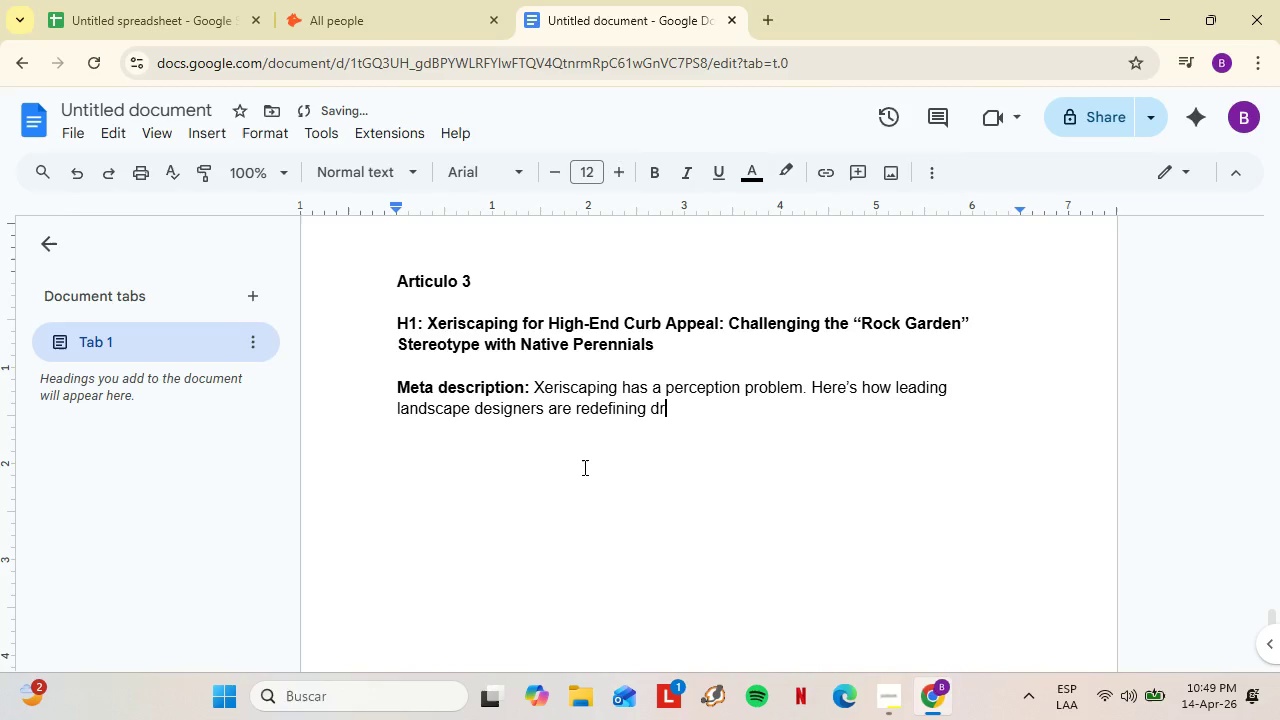 
type(ought )
key(Backspace)
type(-resistant design as the apex of residential luxury in water-stressed markets.)
 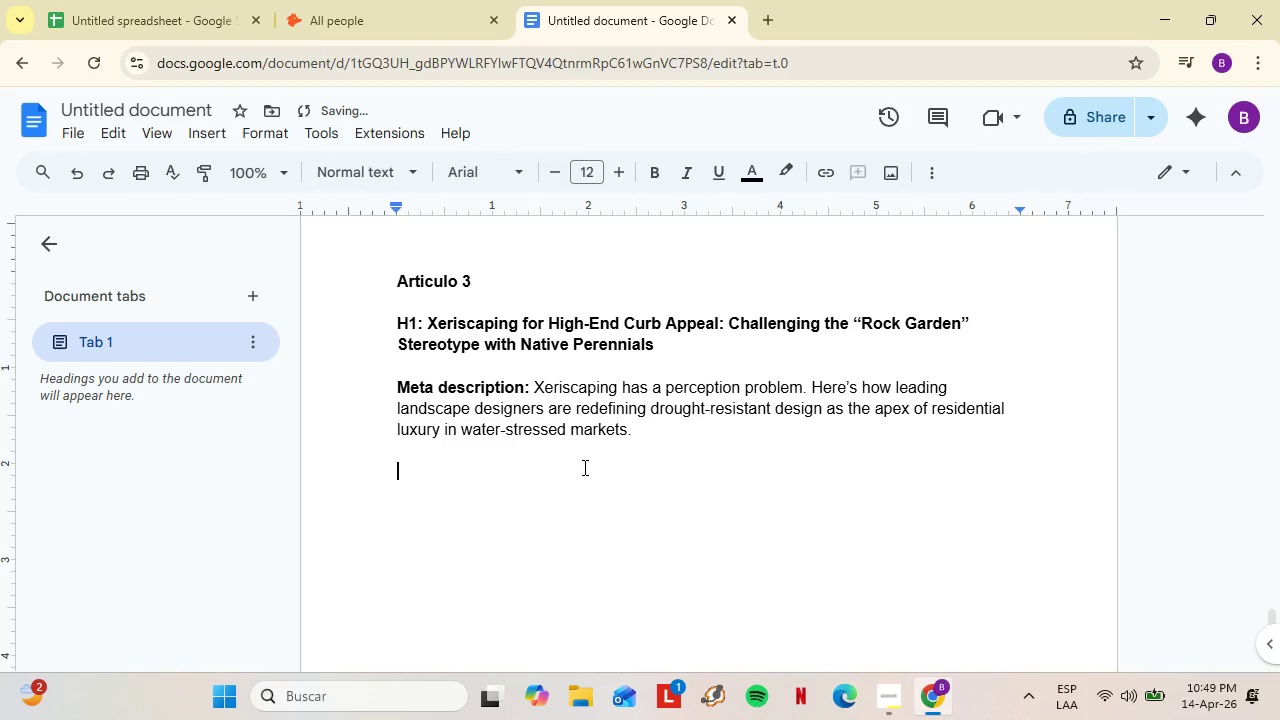 
key(Shift+Enter)
 